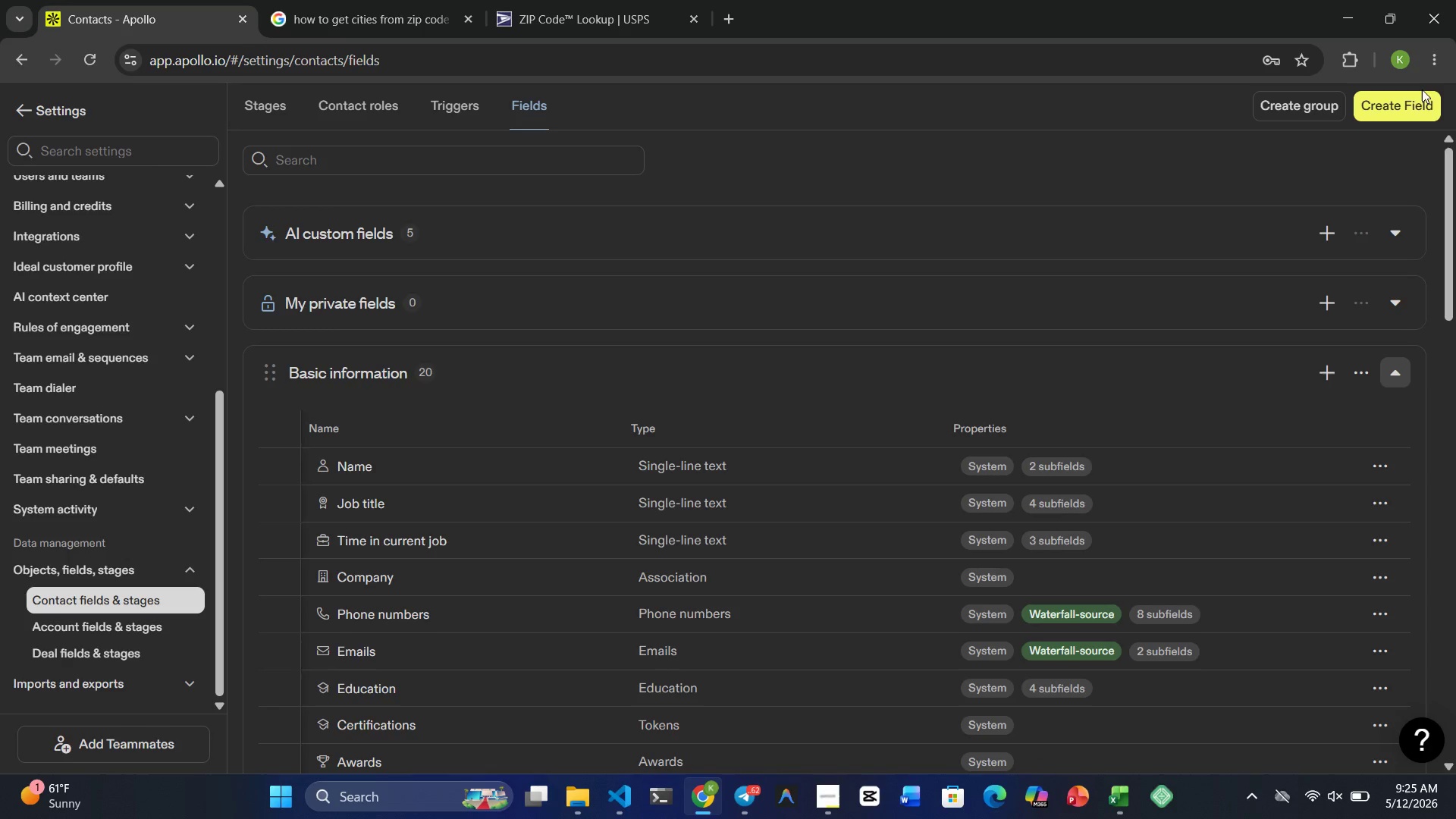 
left_click([1414, 111])
 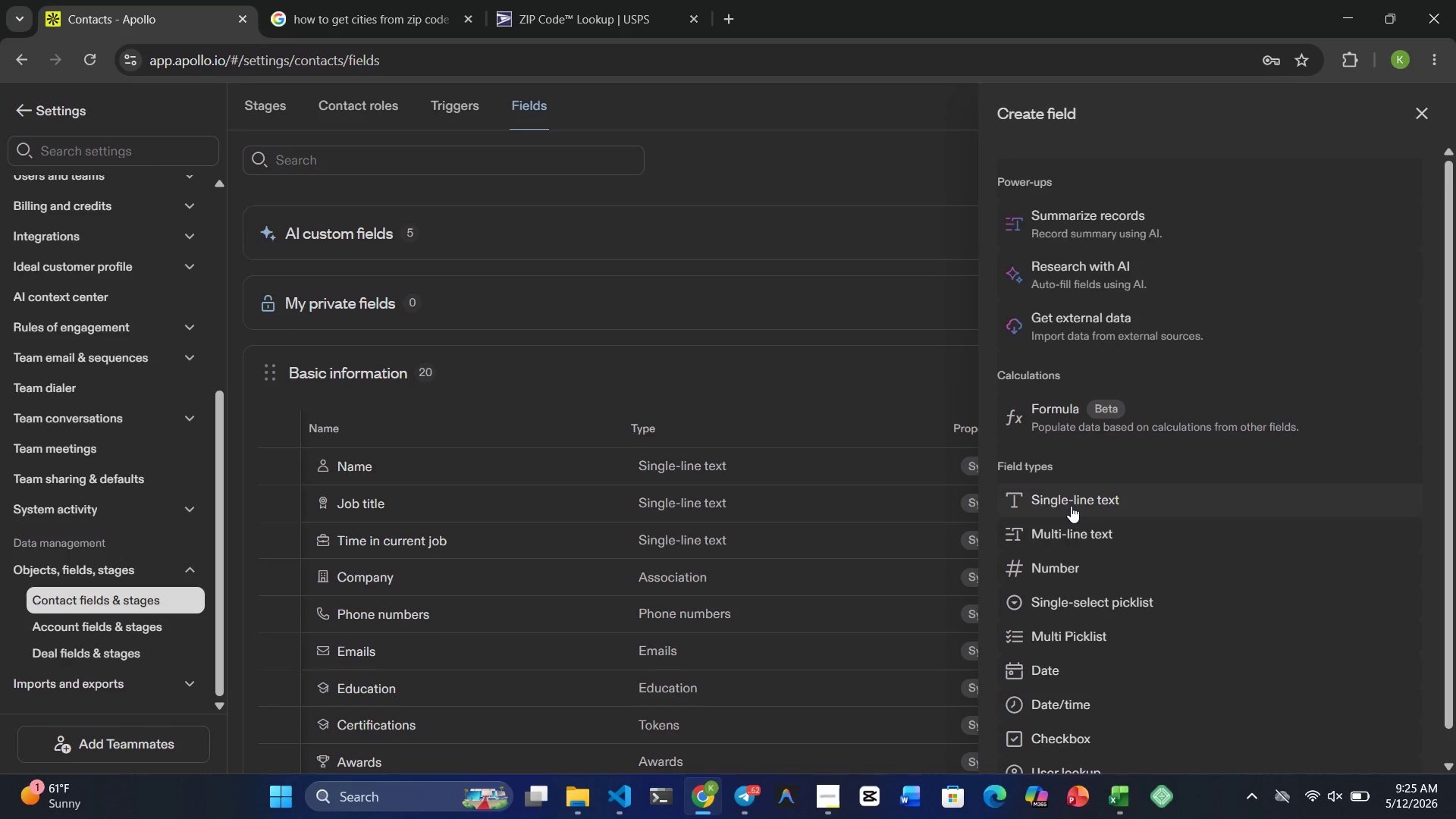 
left_click([1071, 506])
 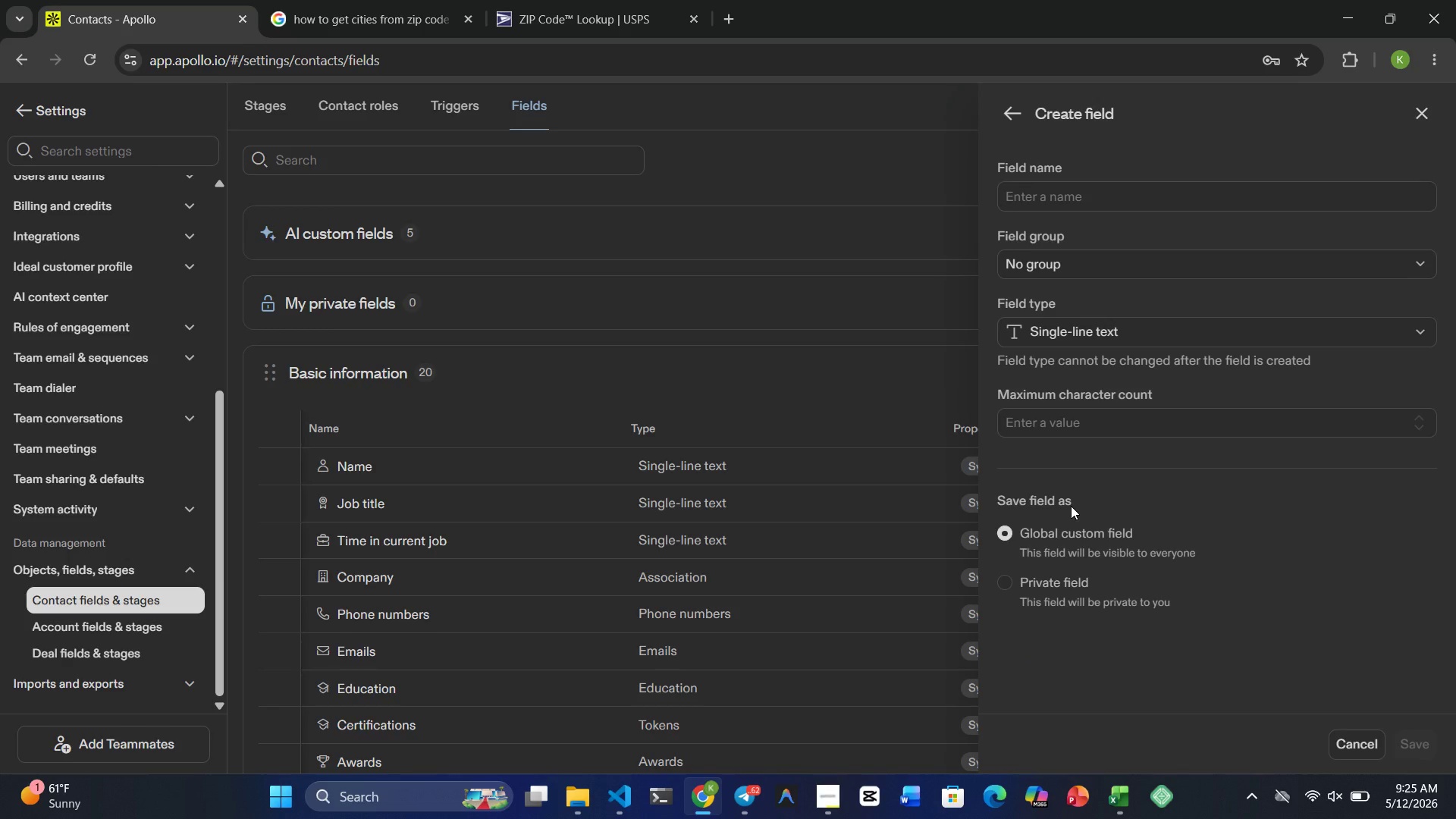 
wait(8.78)
 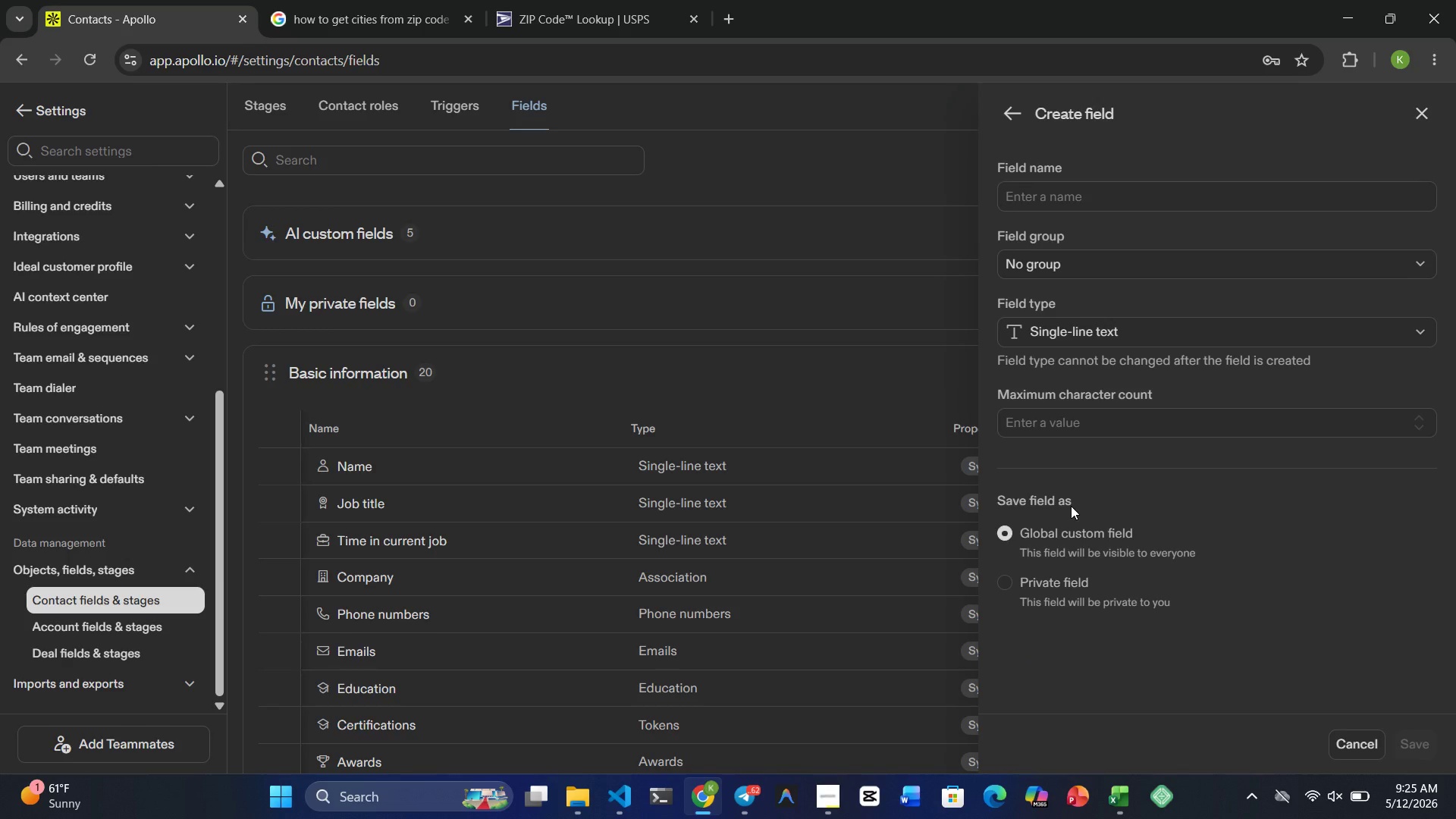 
left_click([1055, 193])
 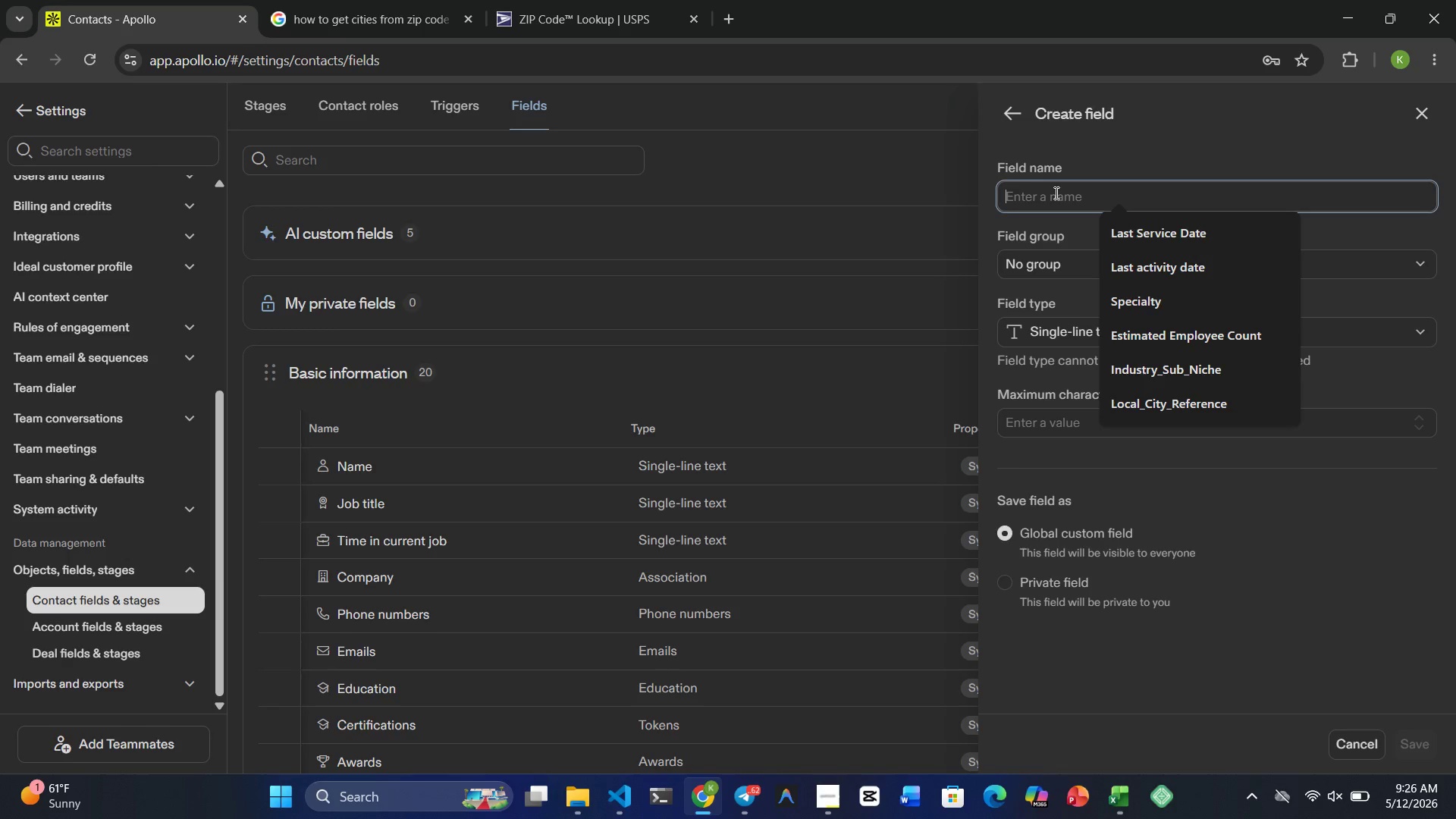 
type(Neae)
key(Backspace)
type(res)
 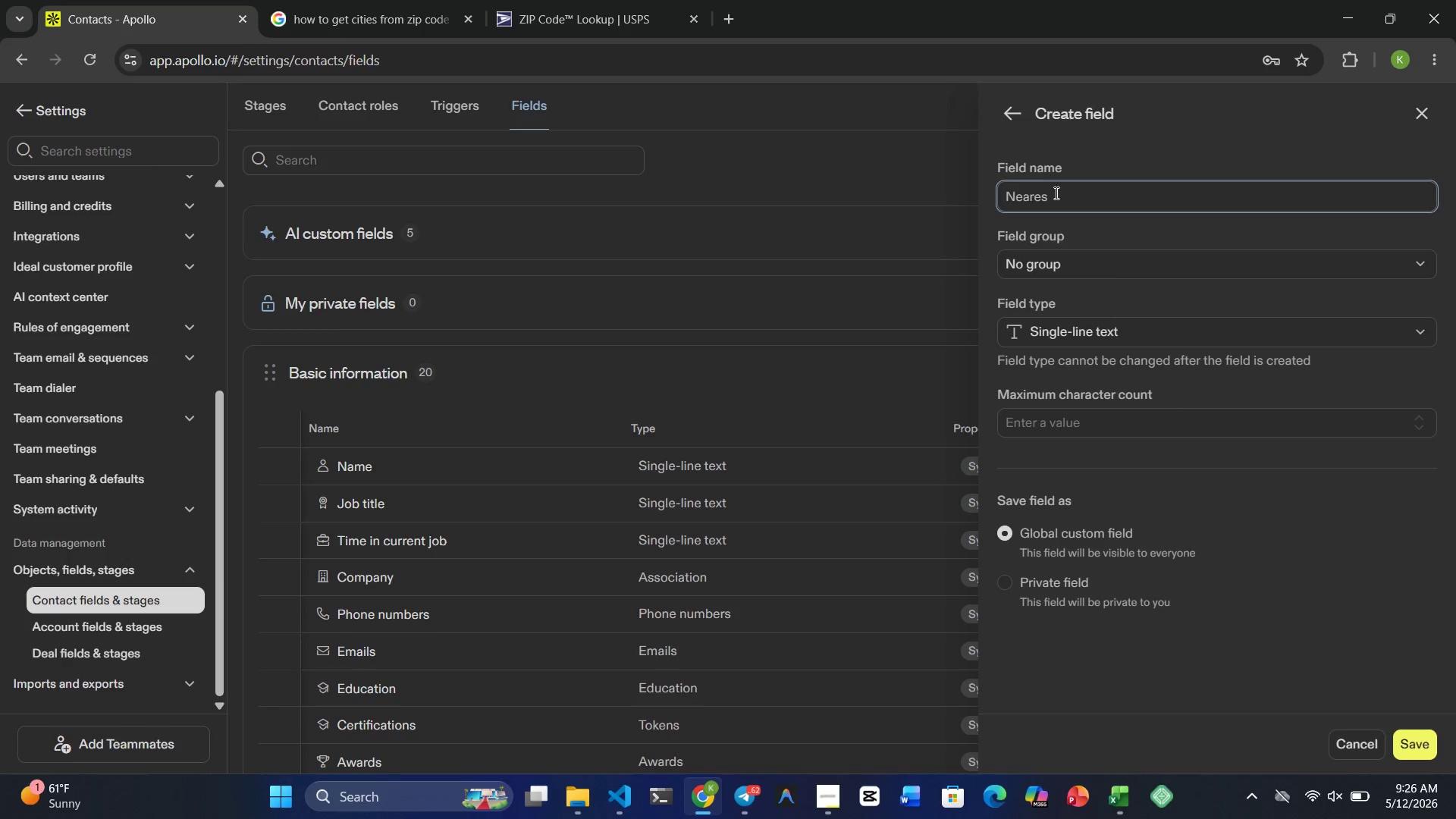 
type(st_Club_Location)
 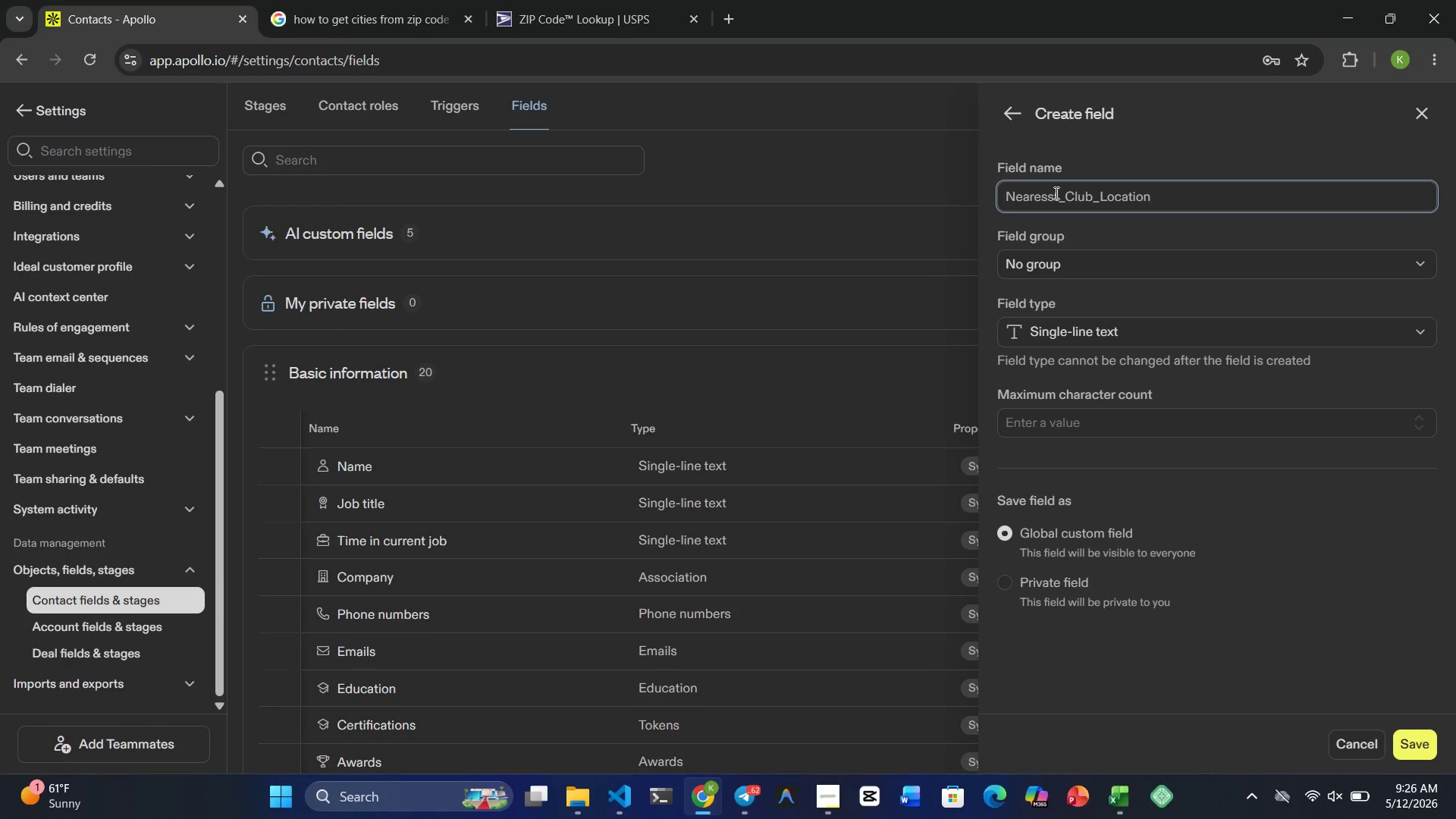 
left_click([1048, 199])
 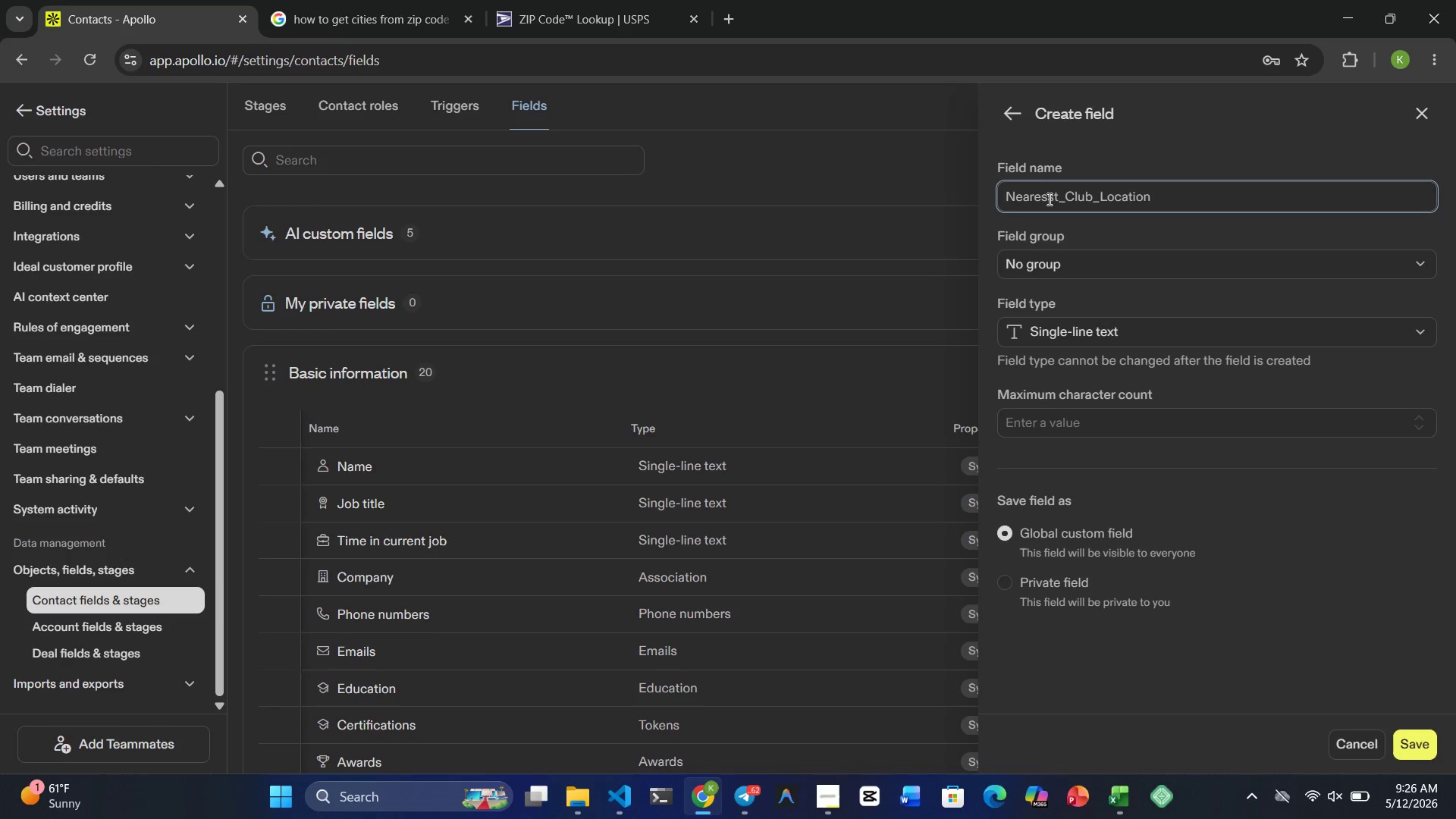 
key(Backspace)
 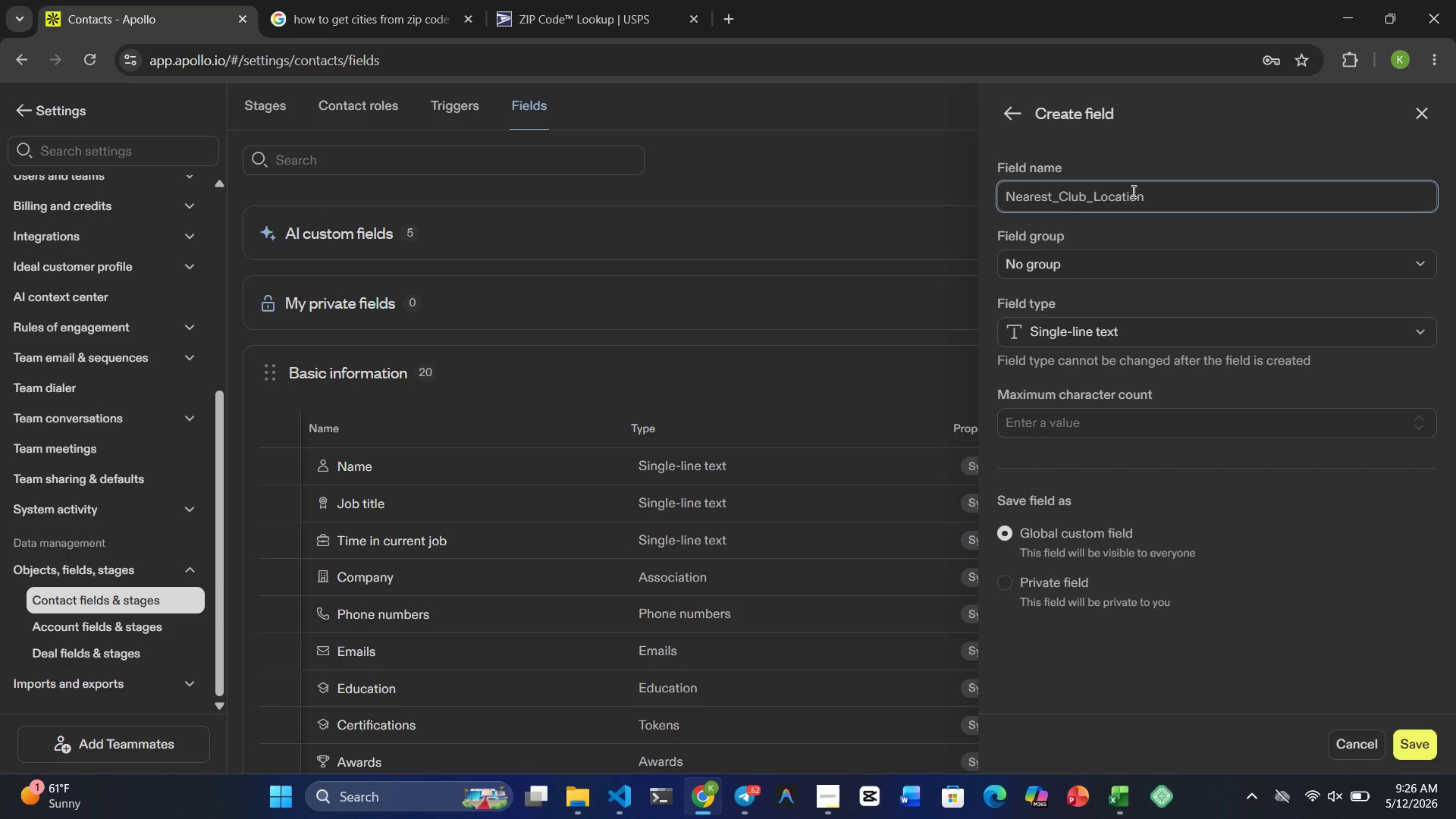 
left_click([1191, 194])
 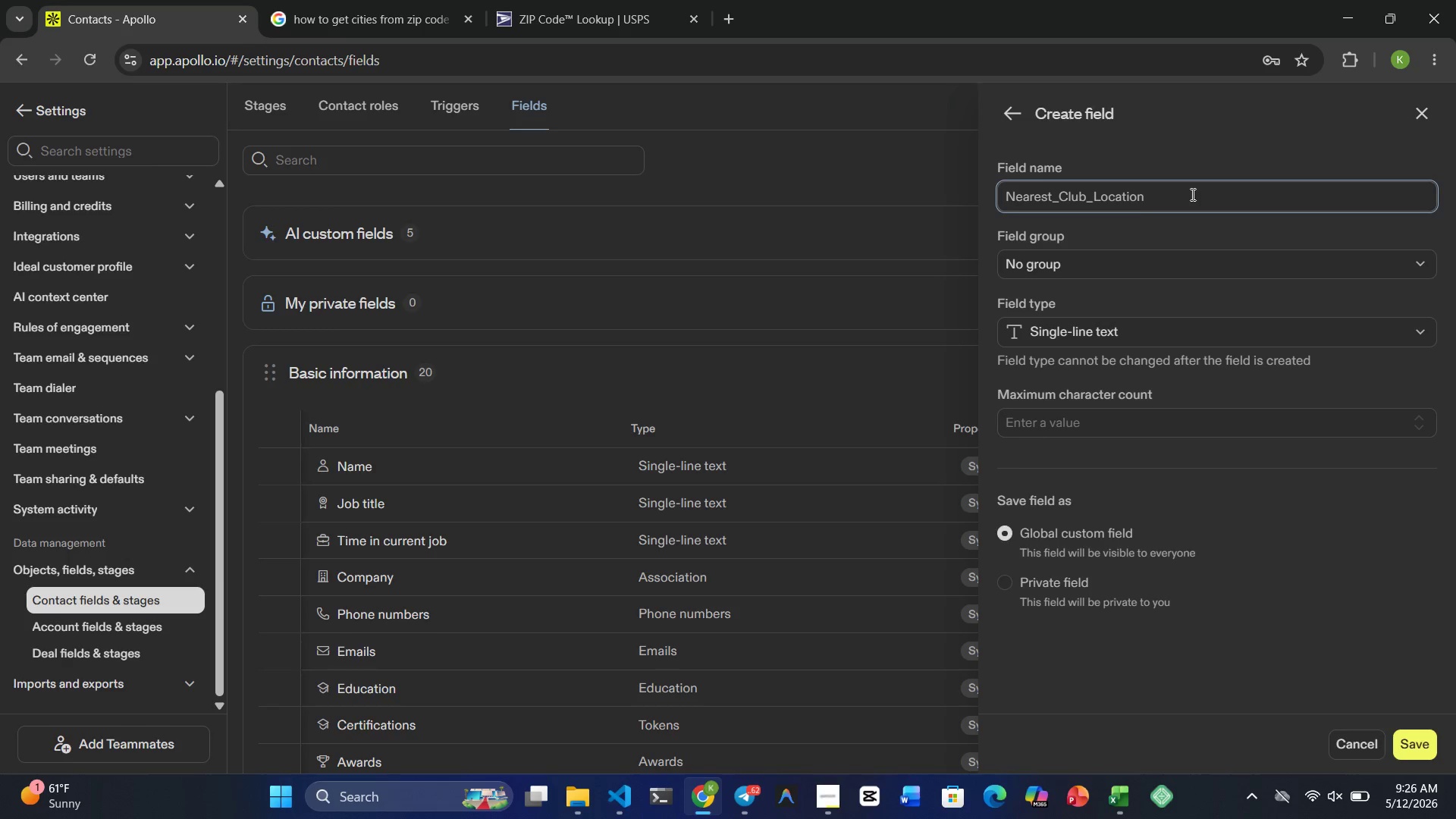 
wait(41.41)
 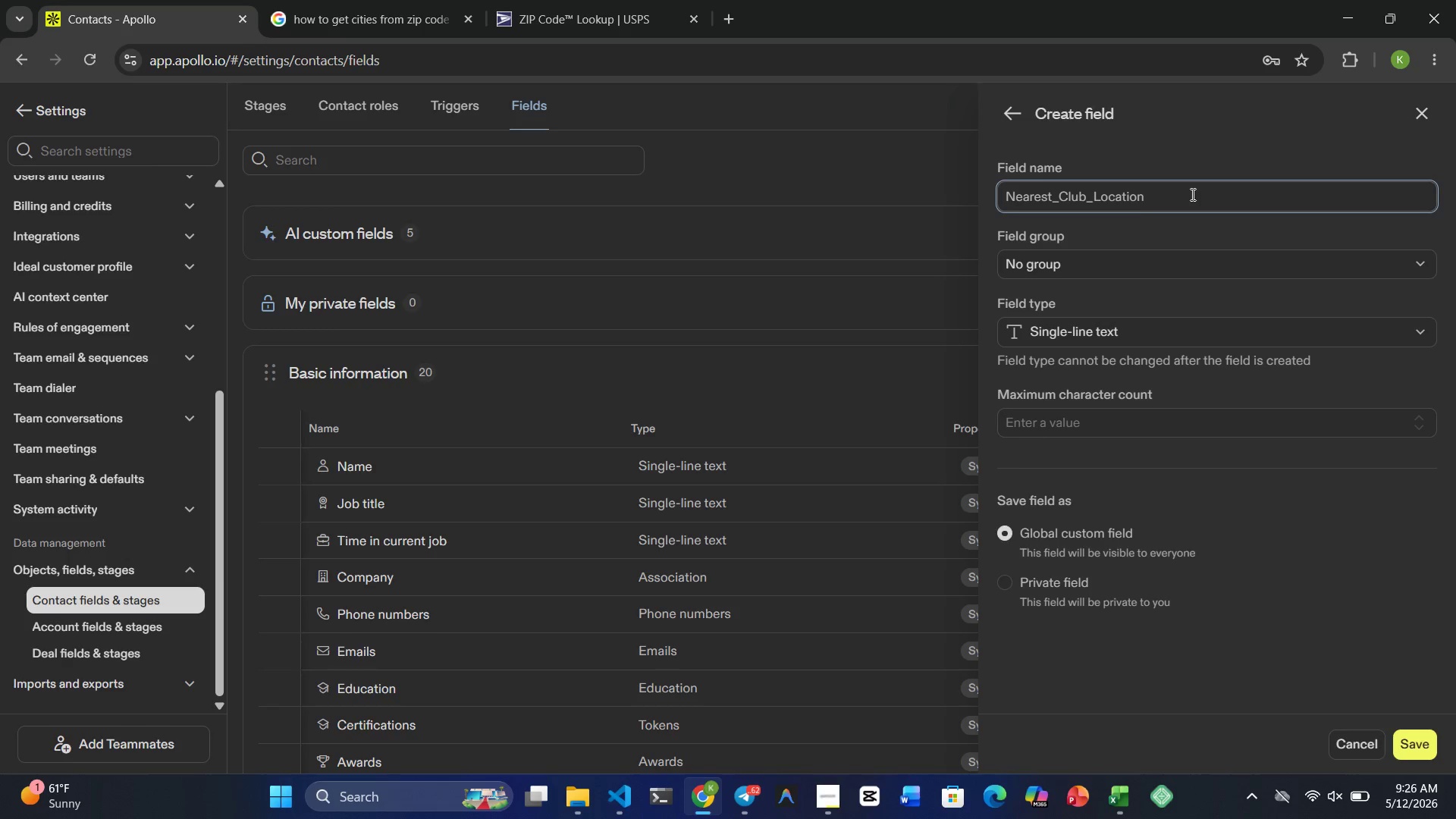 
scroll: coordinate [1190, 293], scroll_direction: down, amount: 4.0
 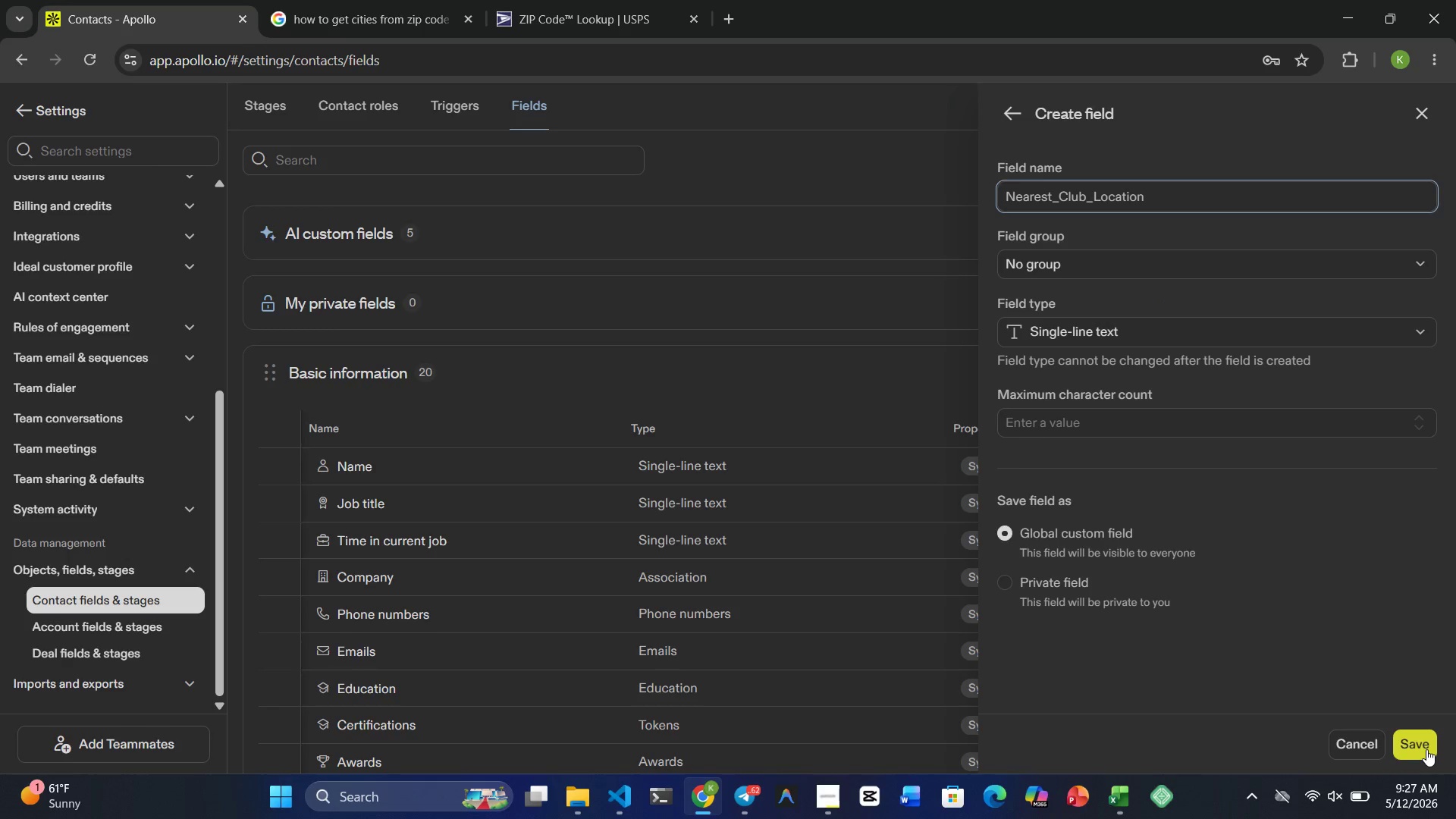 
left_click([1426, 749])
 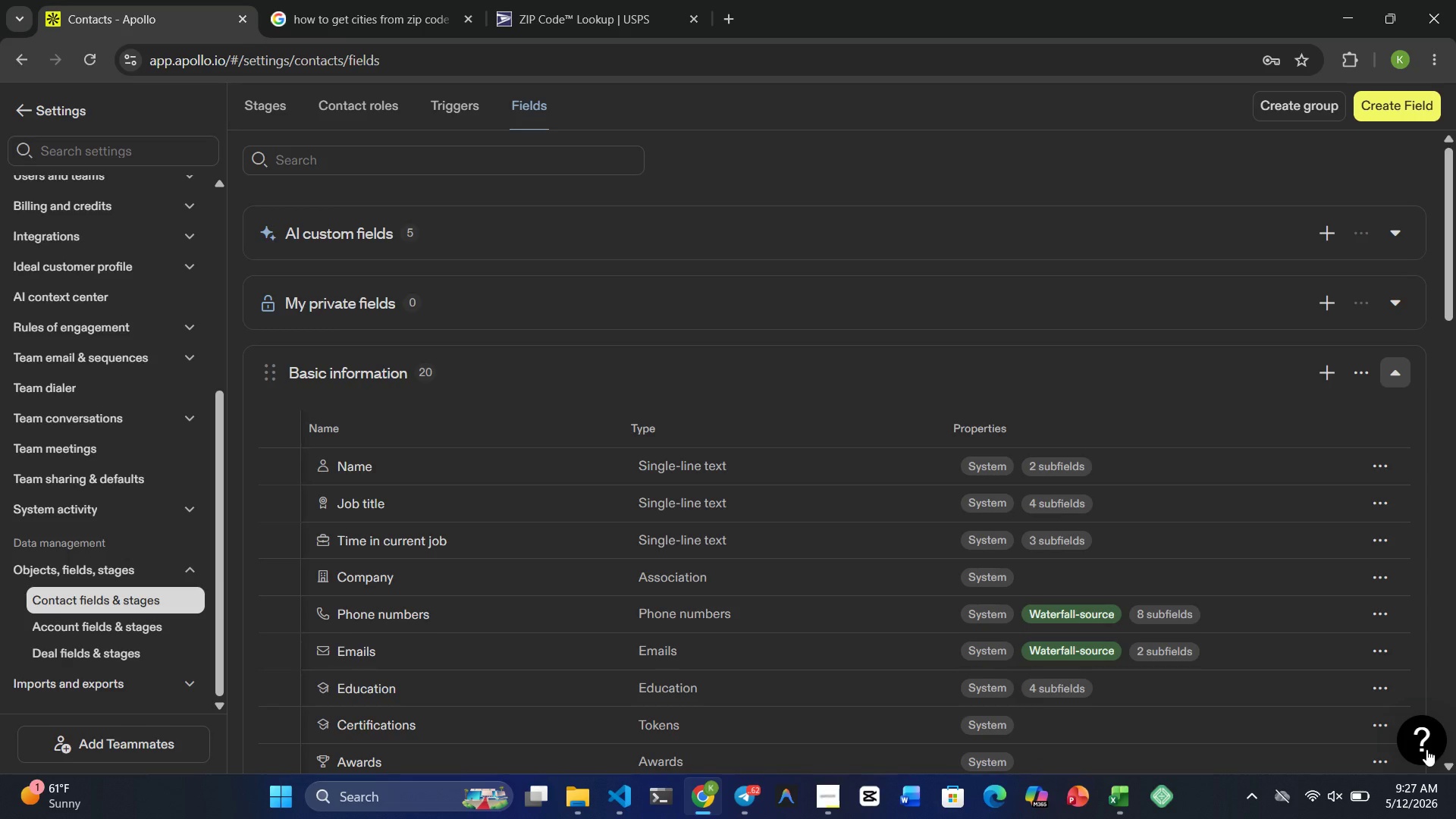 
wait(15.28)
 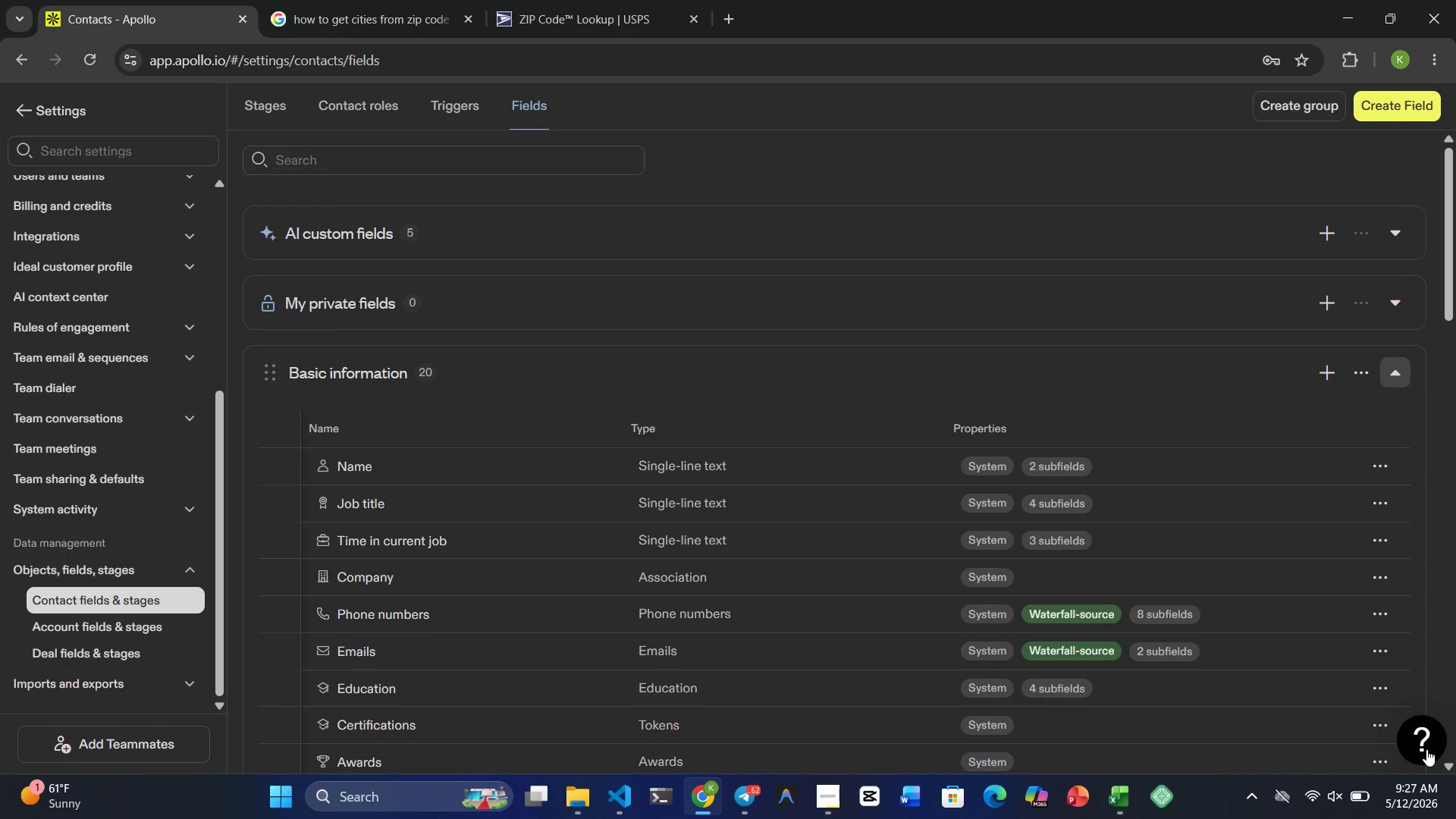 
left_click([495, 158])
 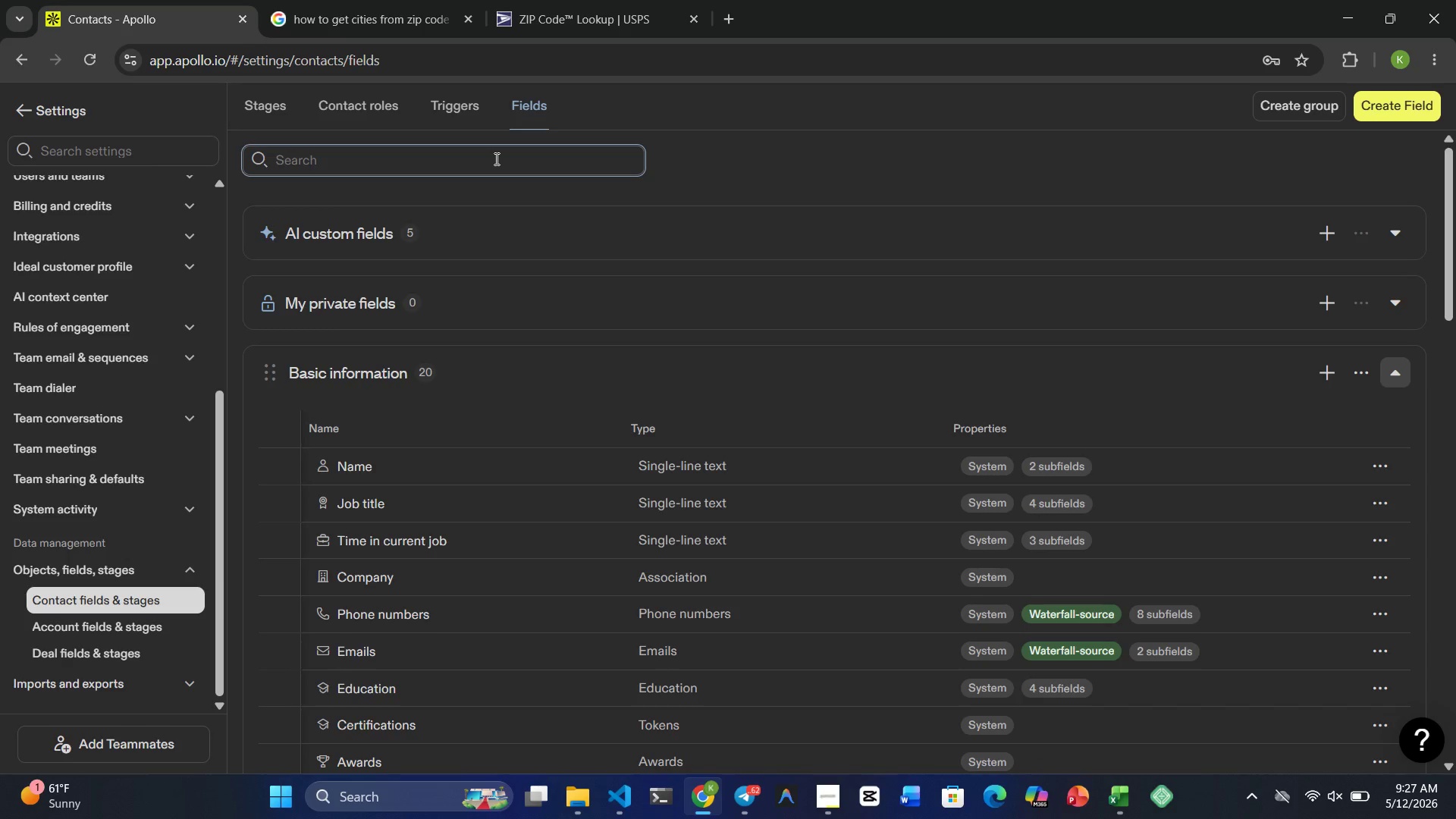 
wait(6.31)
 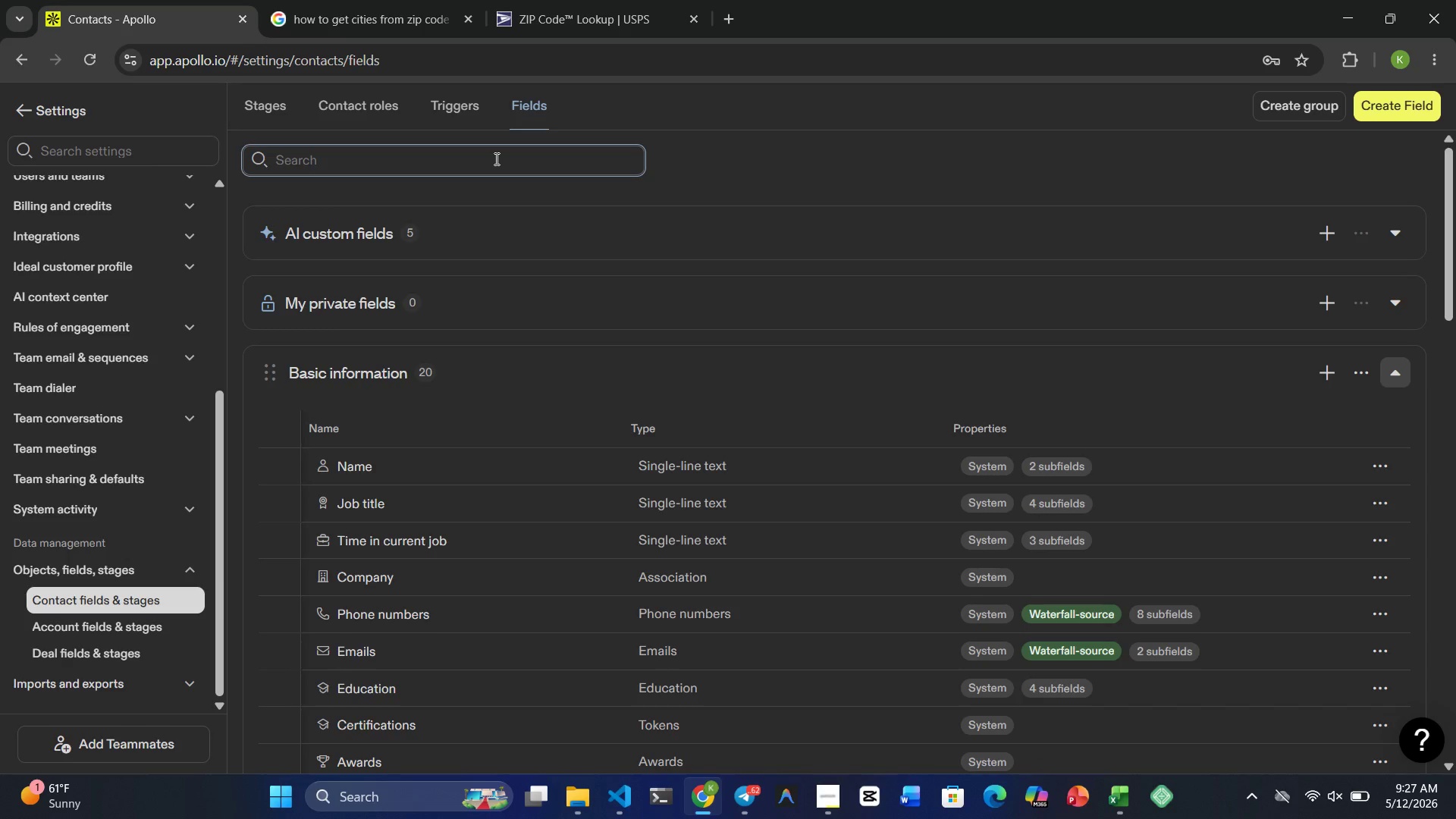 
type(nearest)
 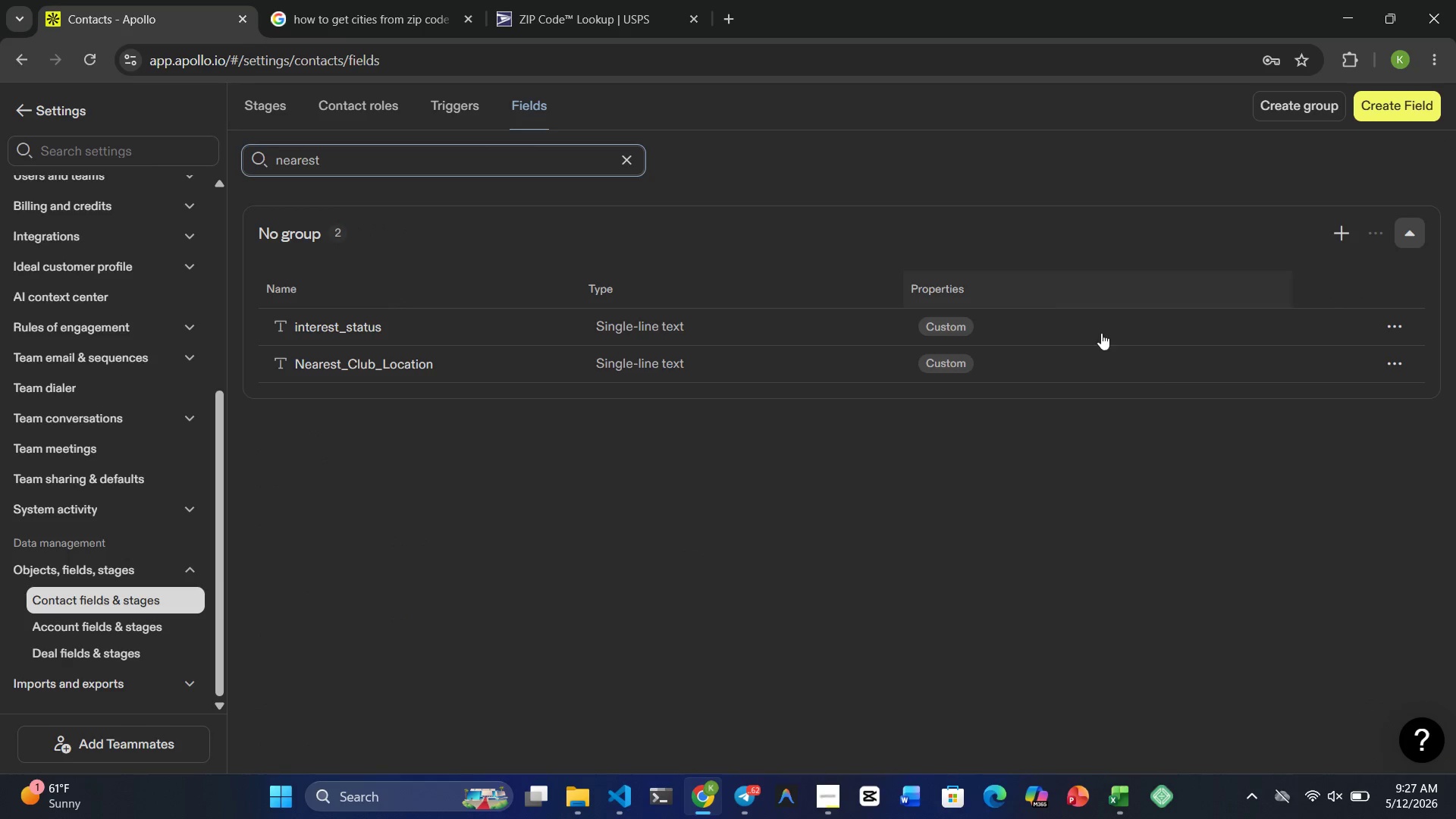 
left_click([1405, 362])
 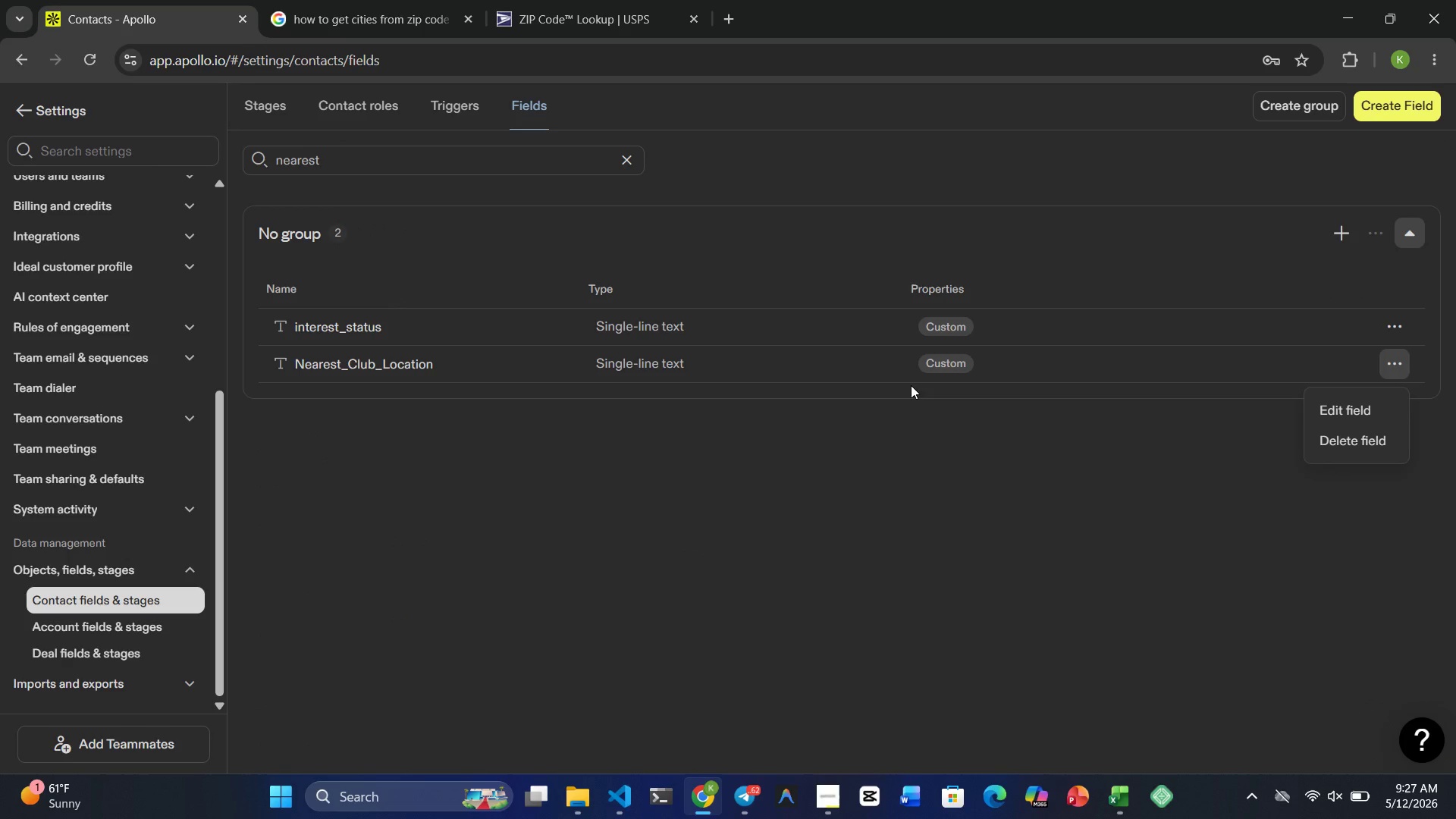 
left_click([589, 359])
 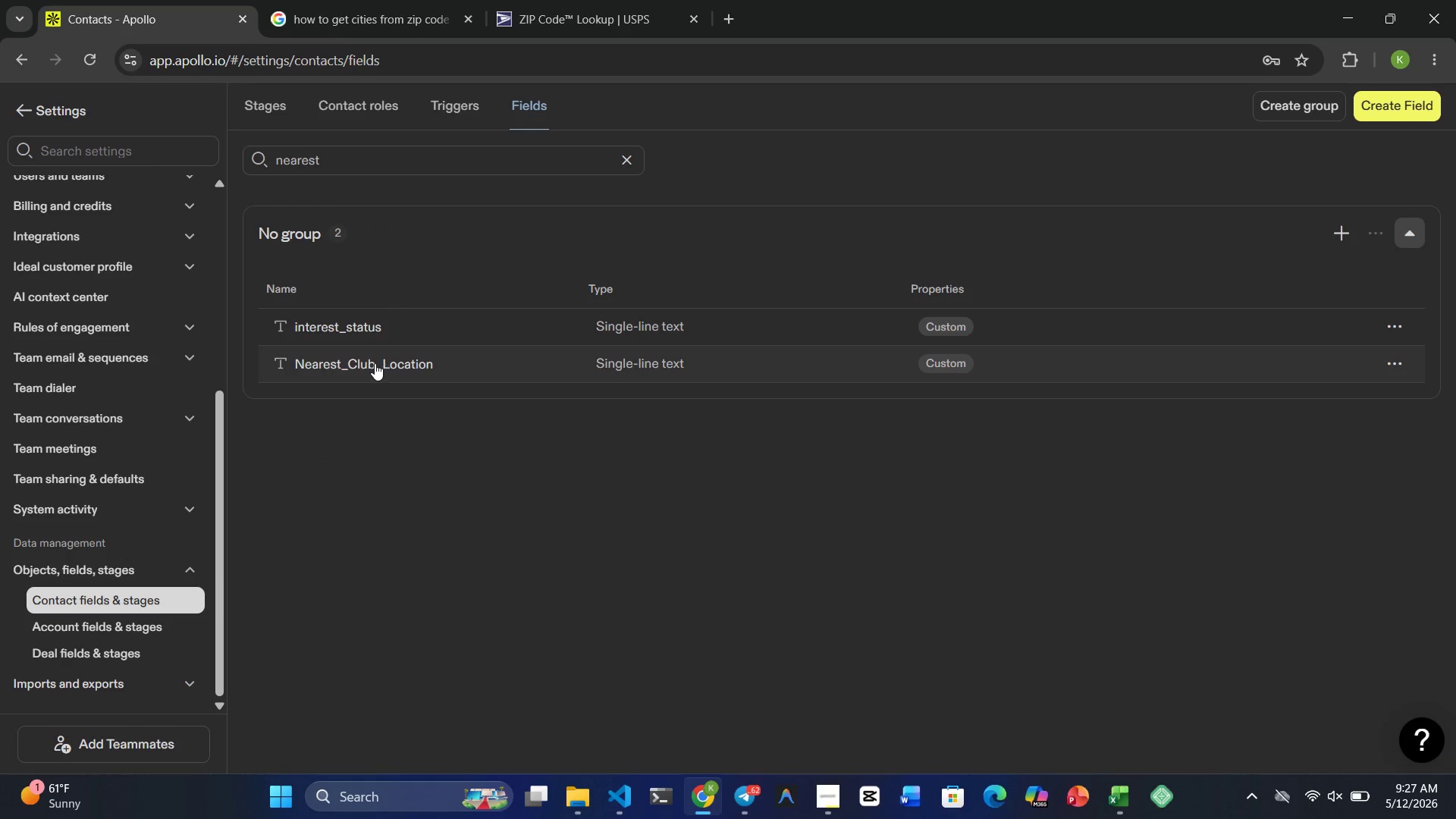 
left_click([373, 363])
 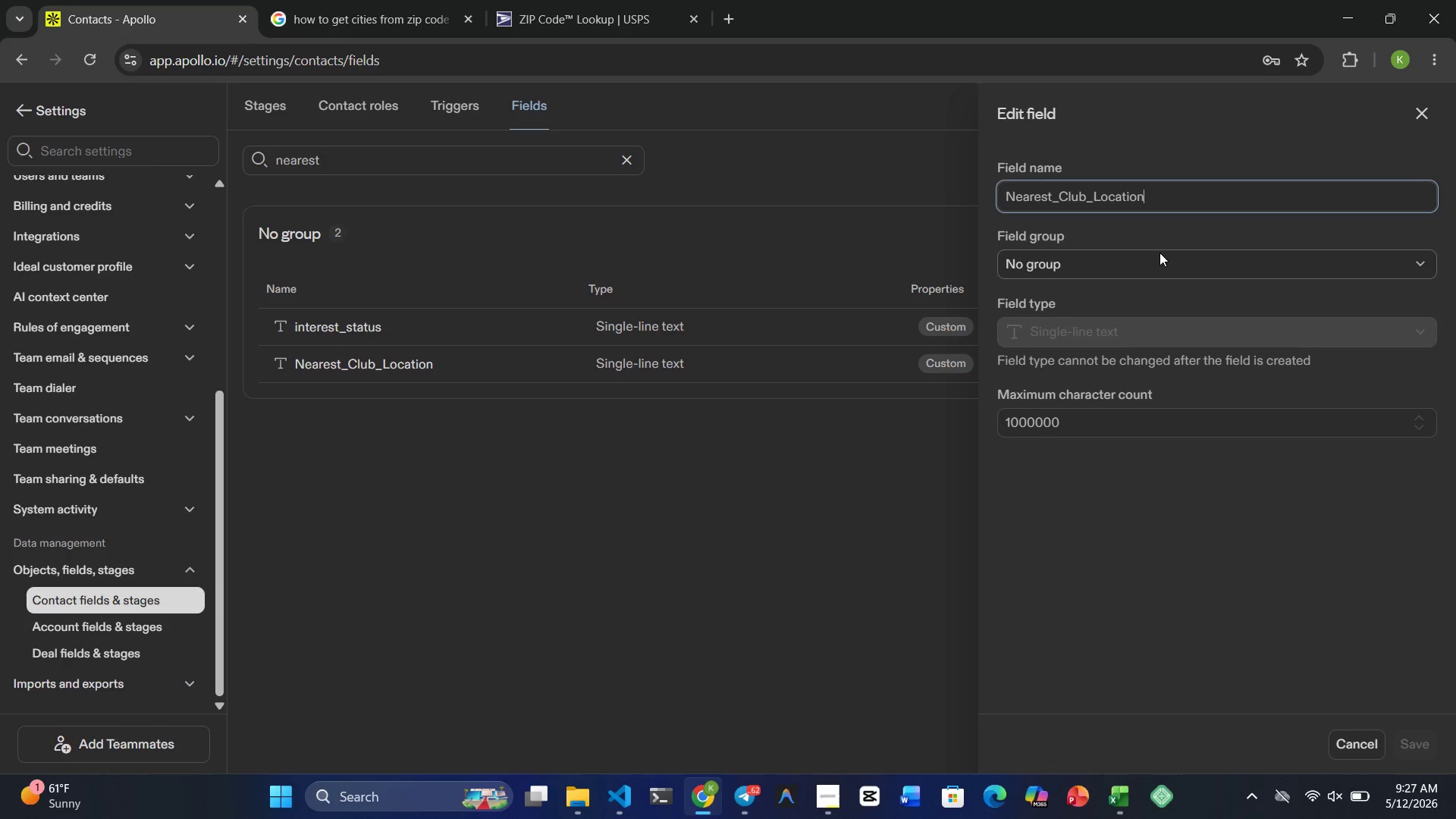 
wait(5.39)
 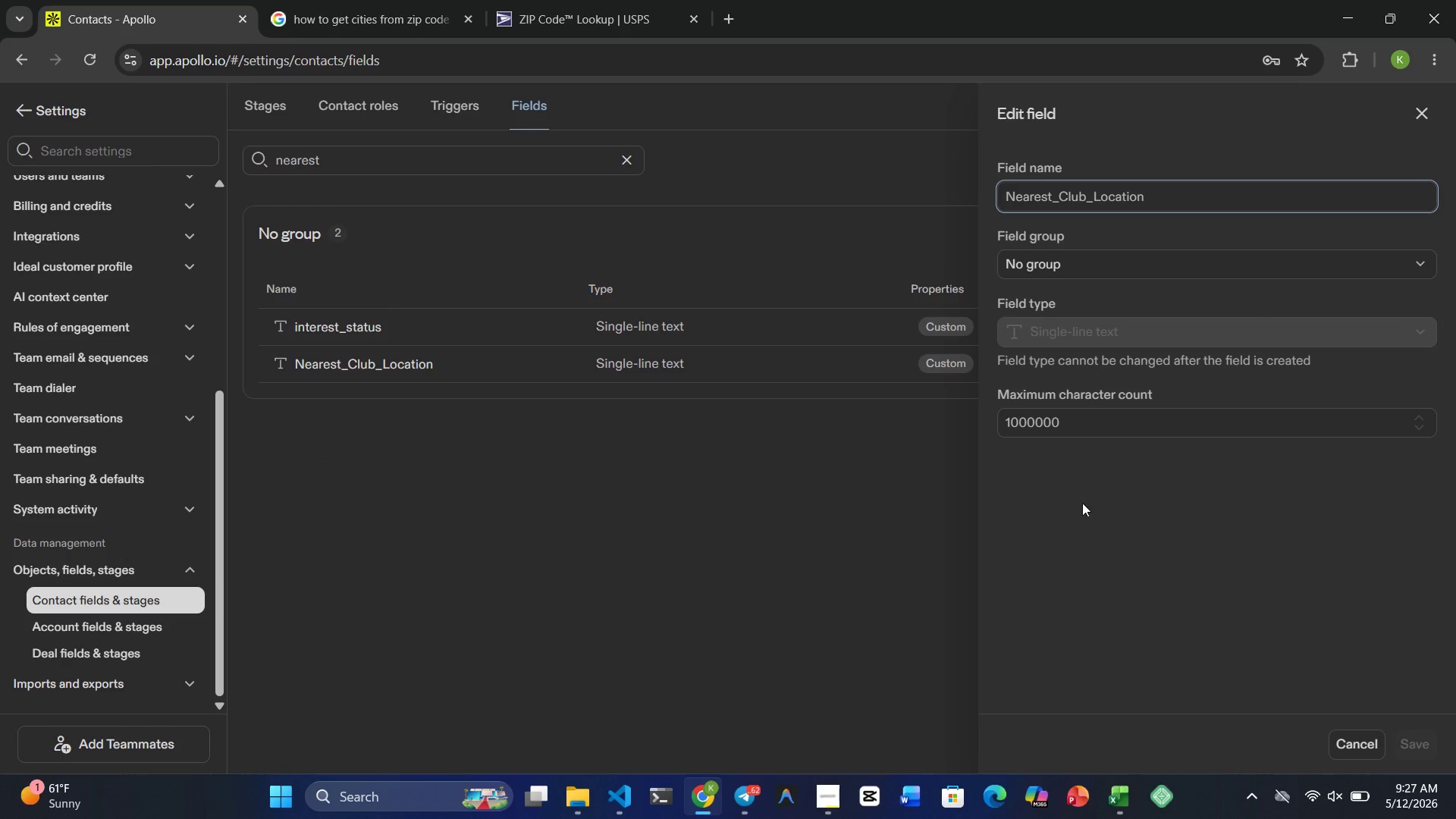 
double_click([1078, 341])
 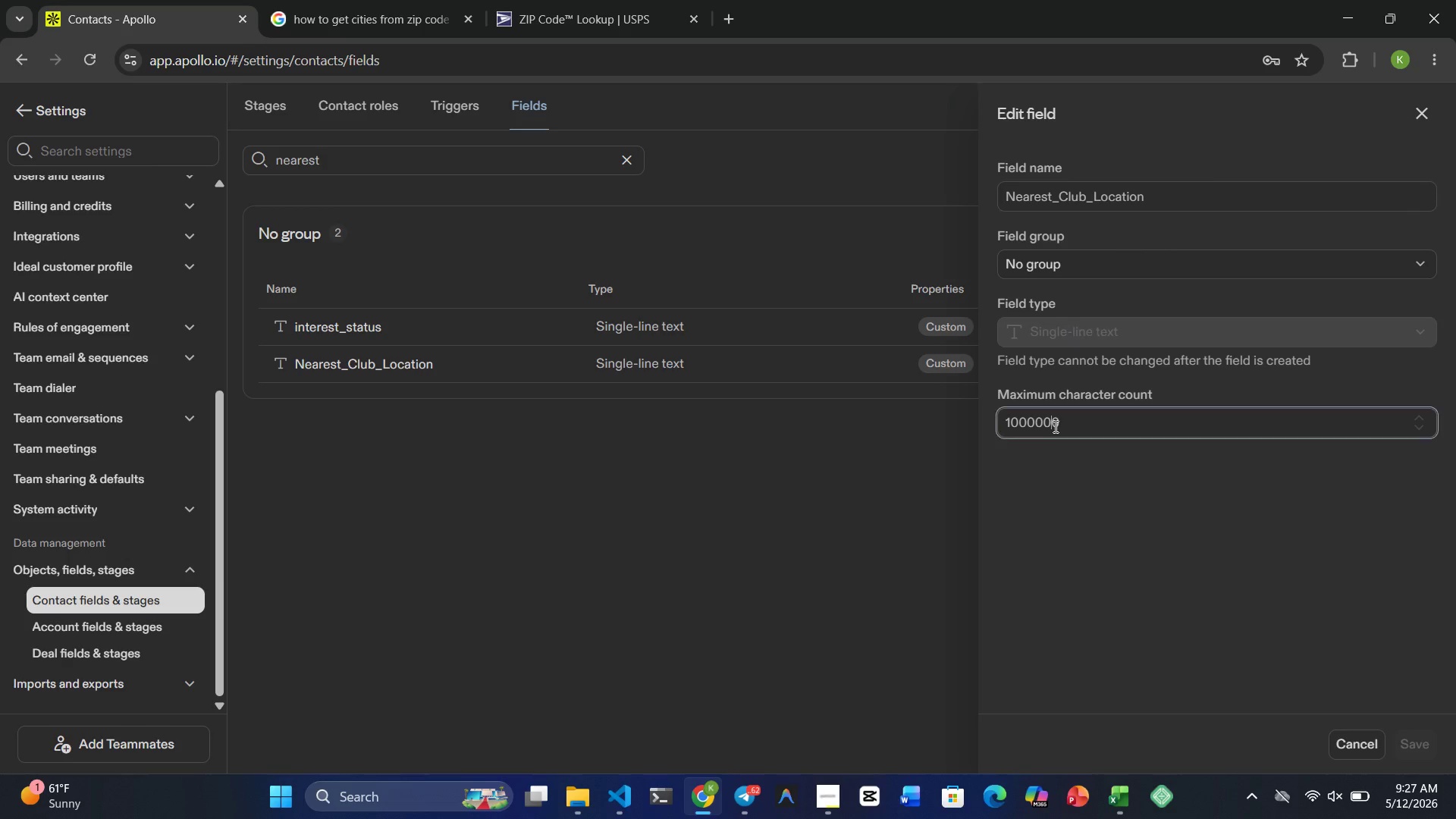 
double_click([1054, 426])
 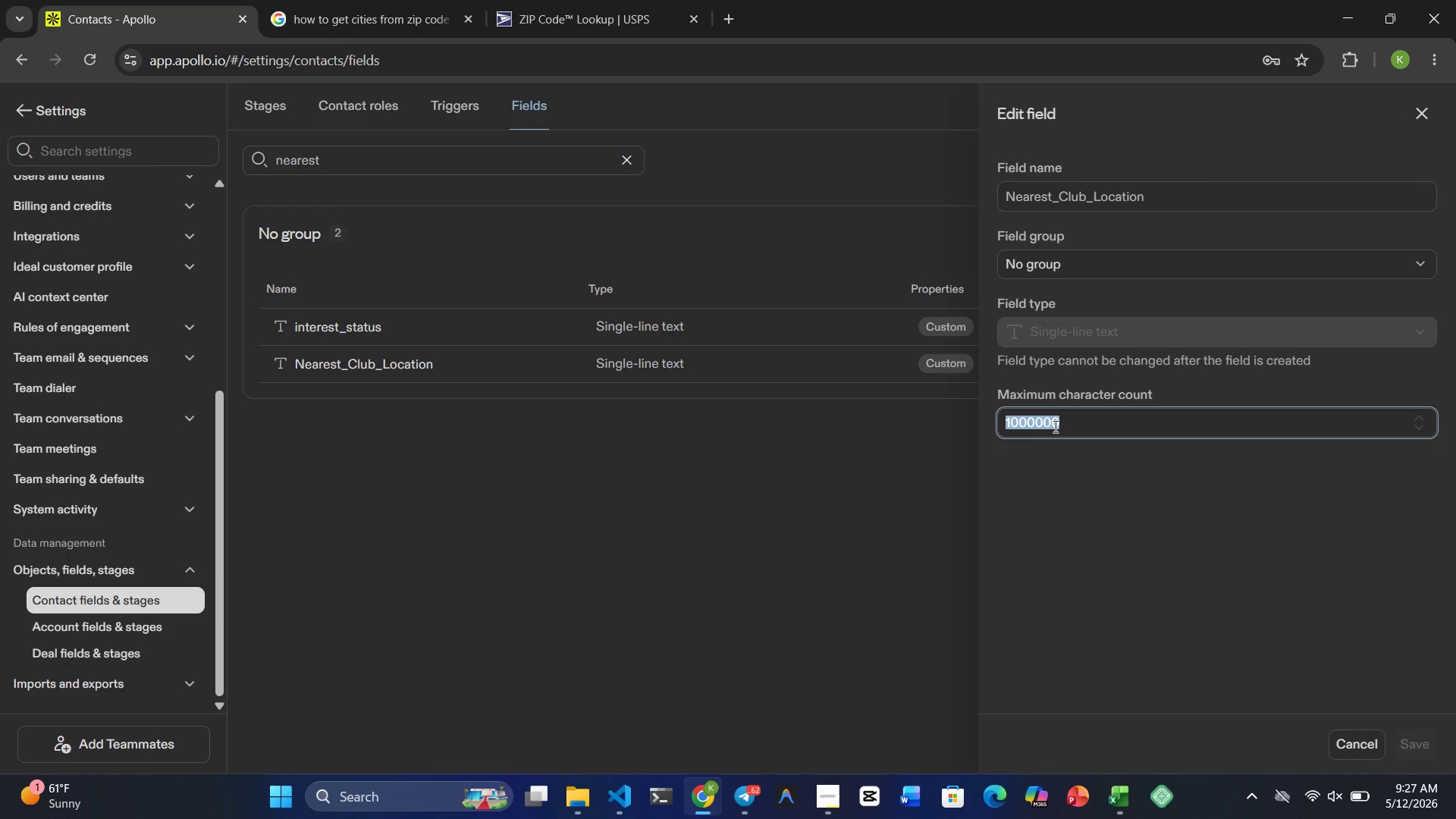 
triple_click([1054, 426])
 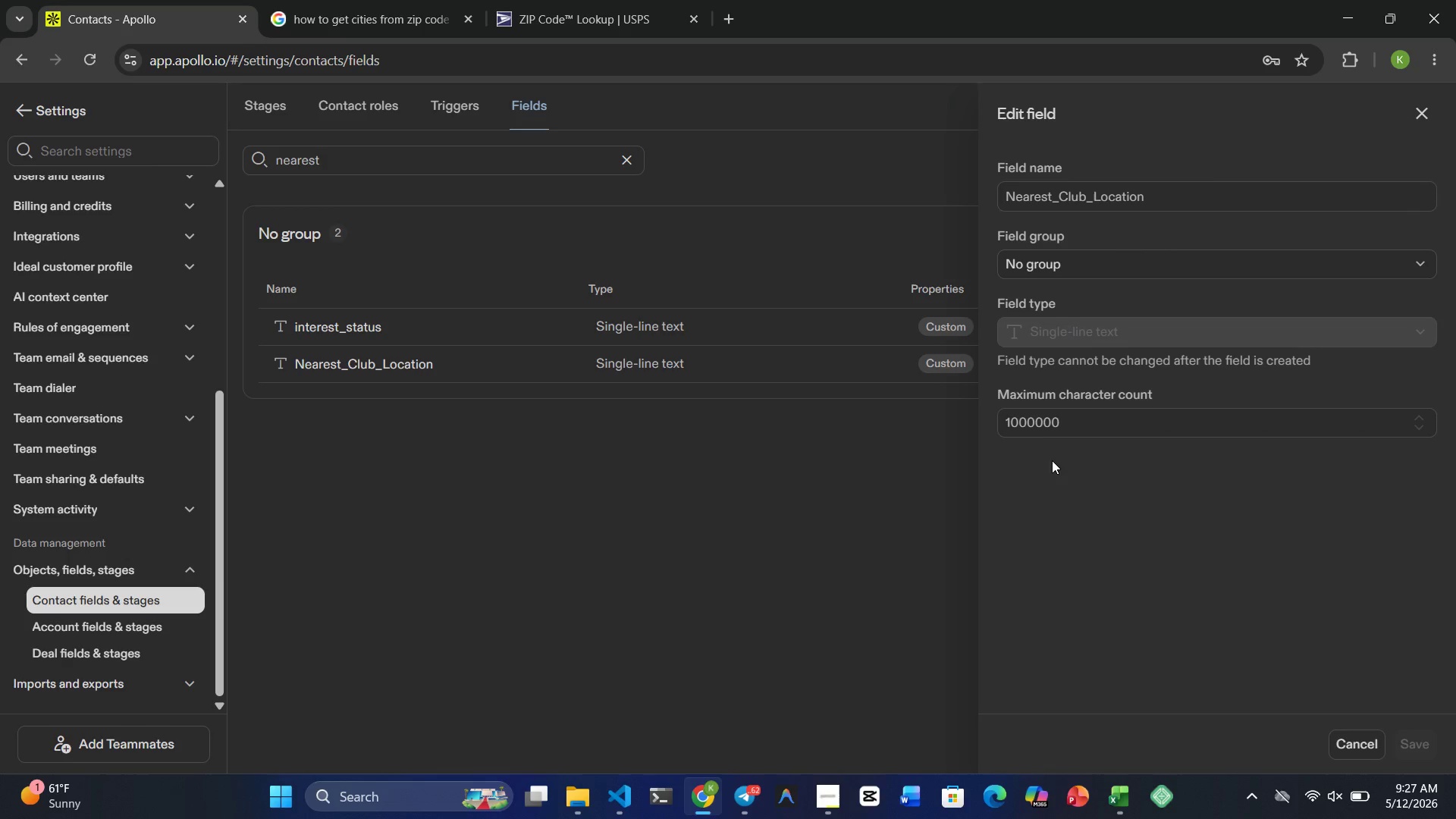 
left_click([1052, 460])
 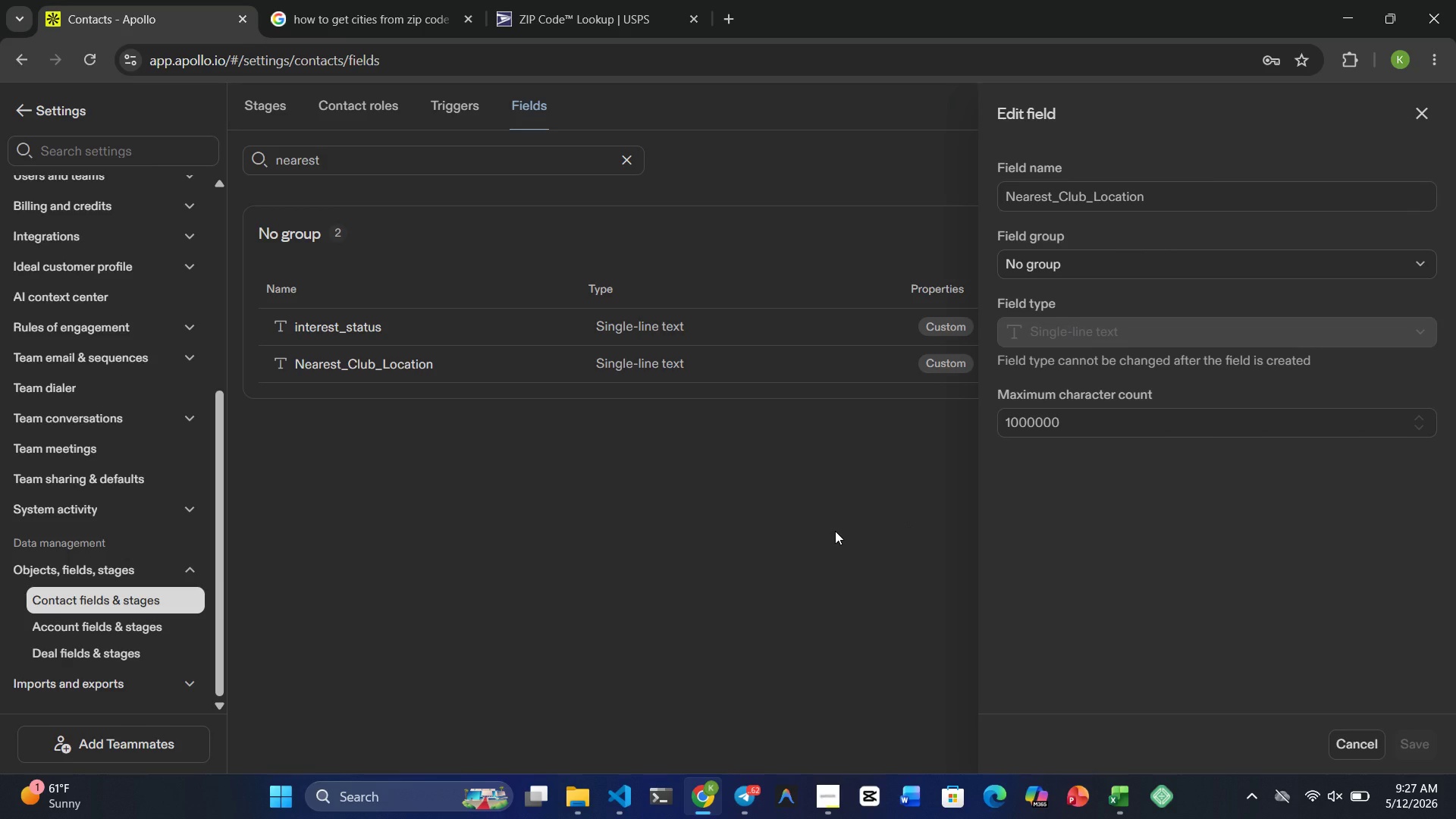 
left_click([835, 531])
 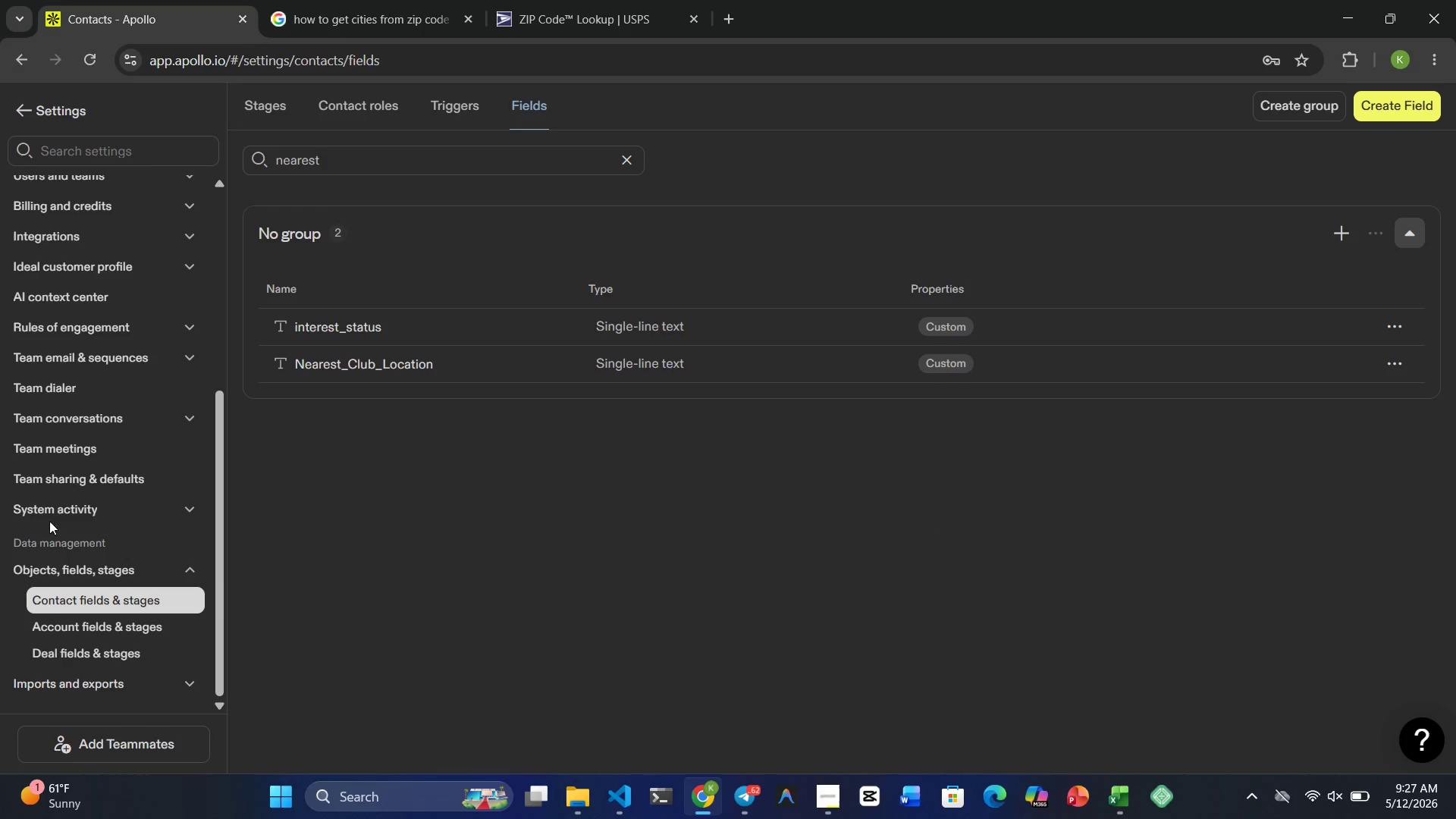 
wait(6.67)
 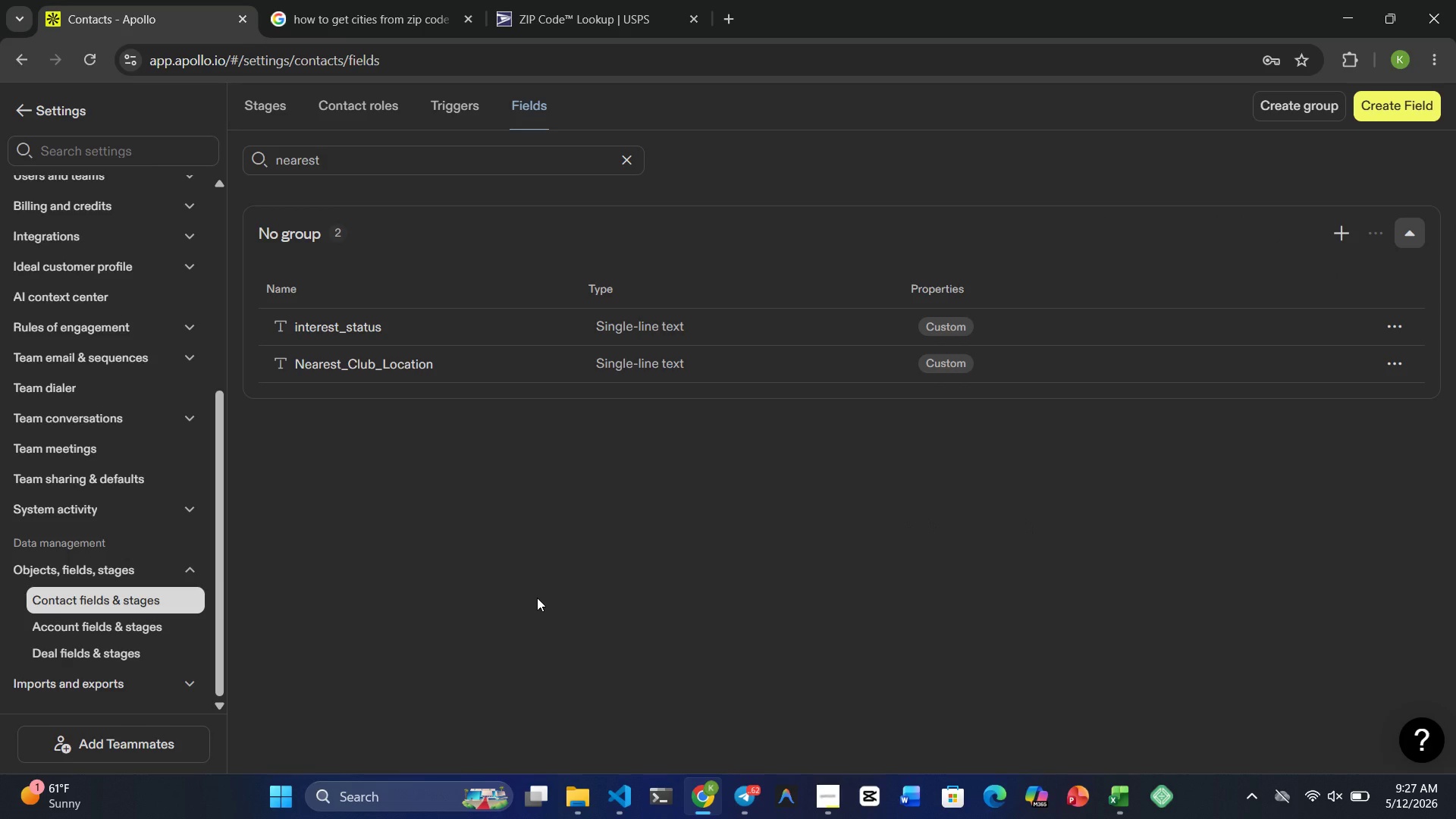 
left_click([24, 116])
 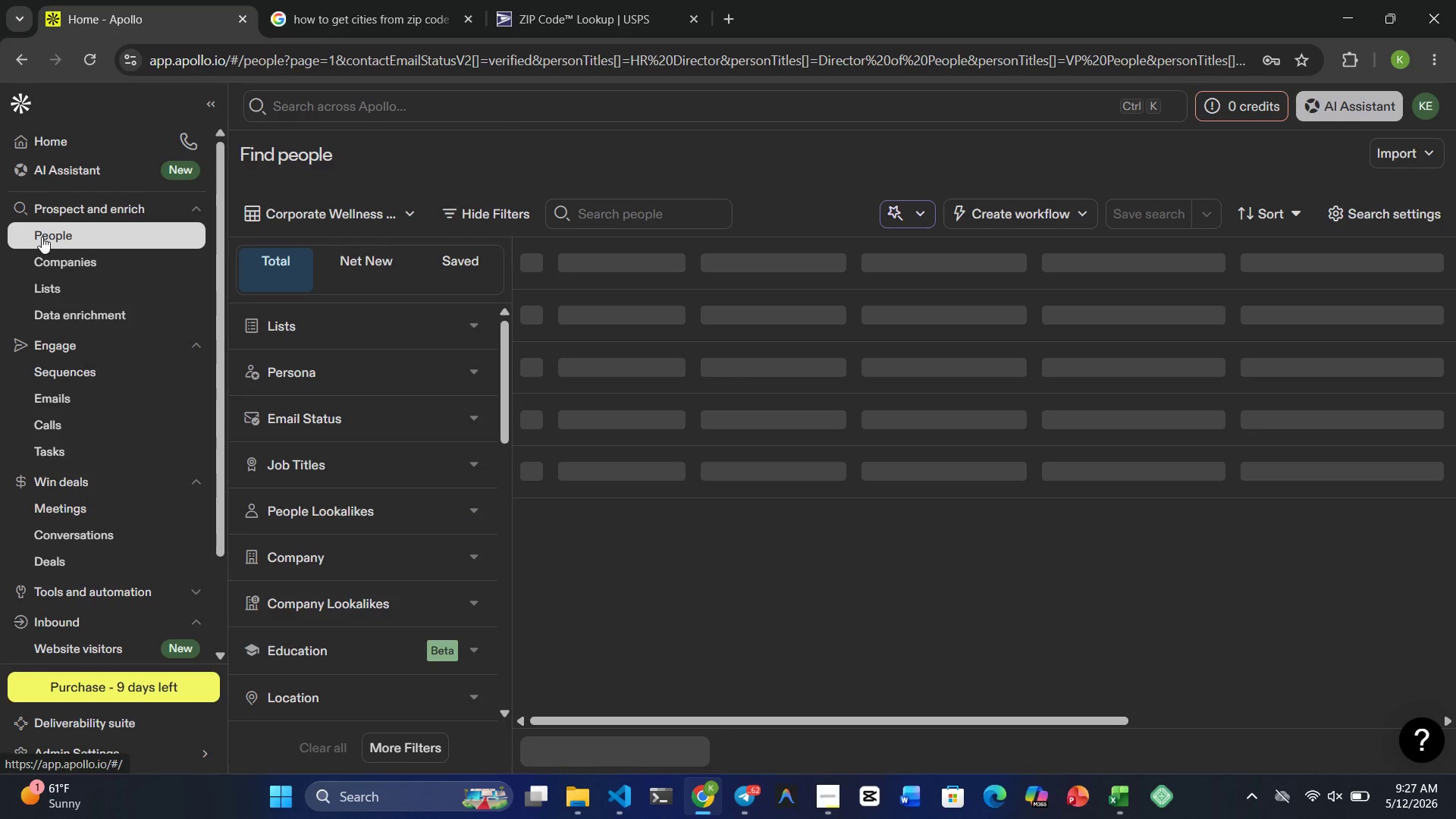 
scroll: coordinate [47, 380], scroll_direction: down, amount: 2.0
 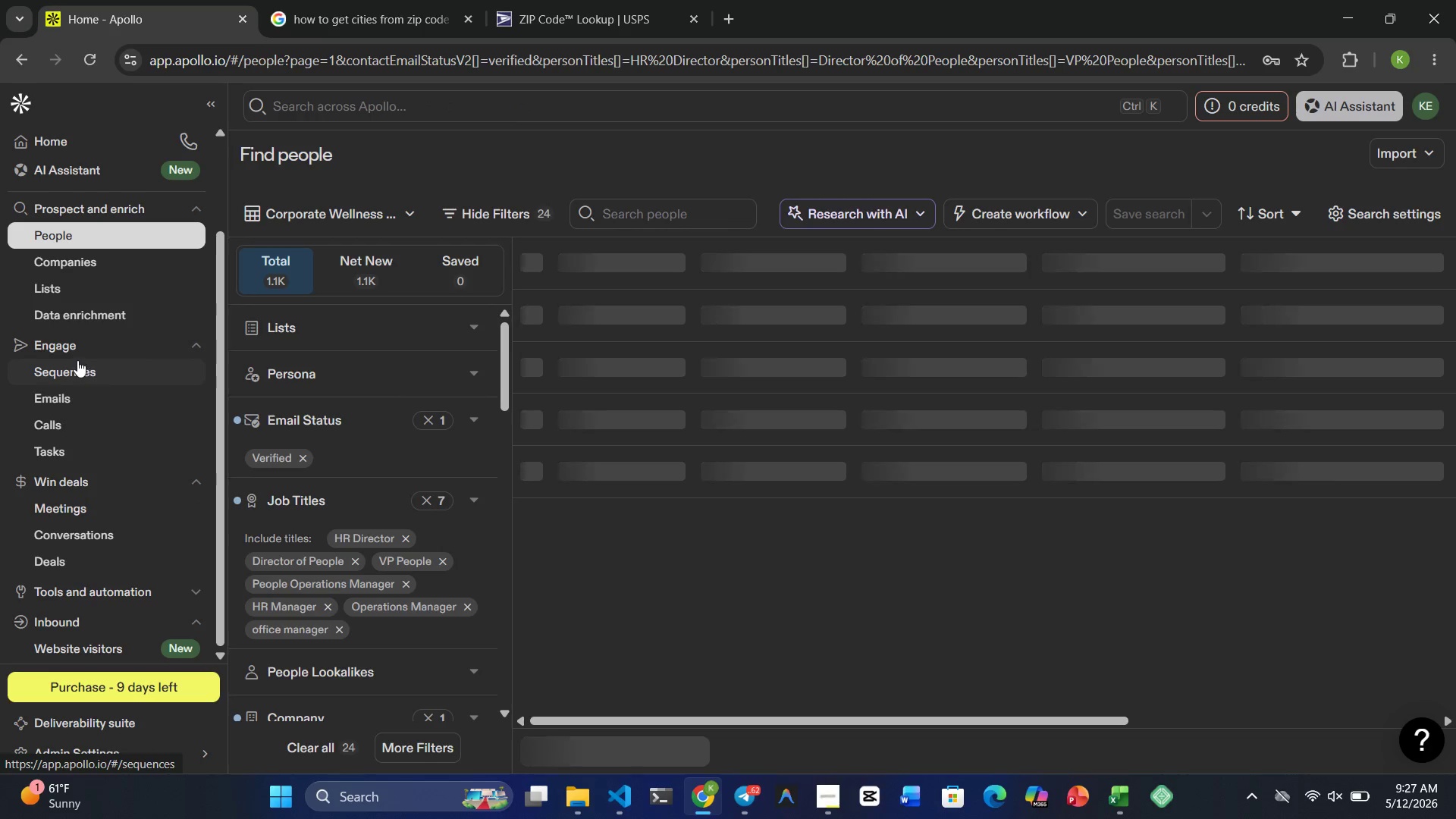 
left_click([77, 360])
 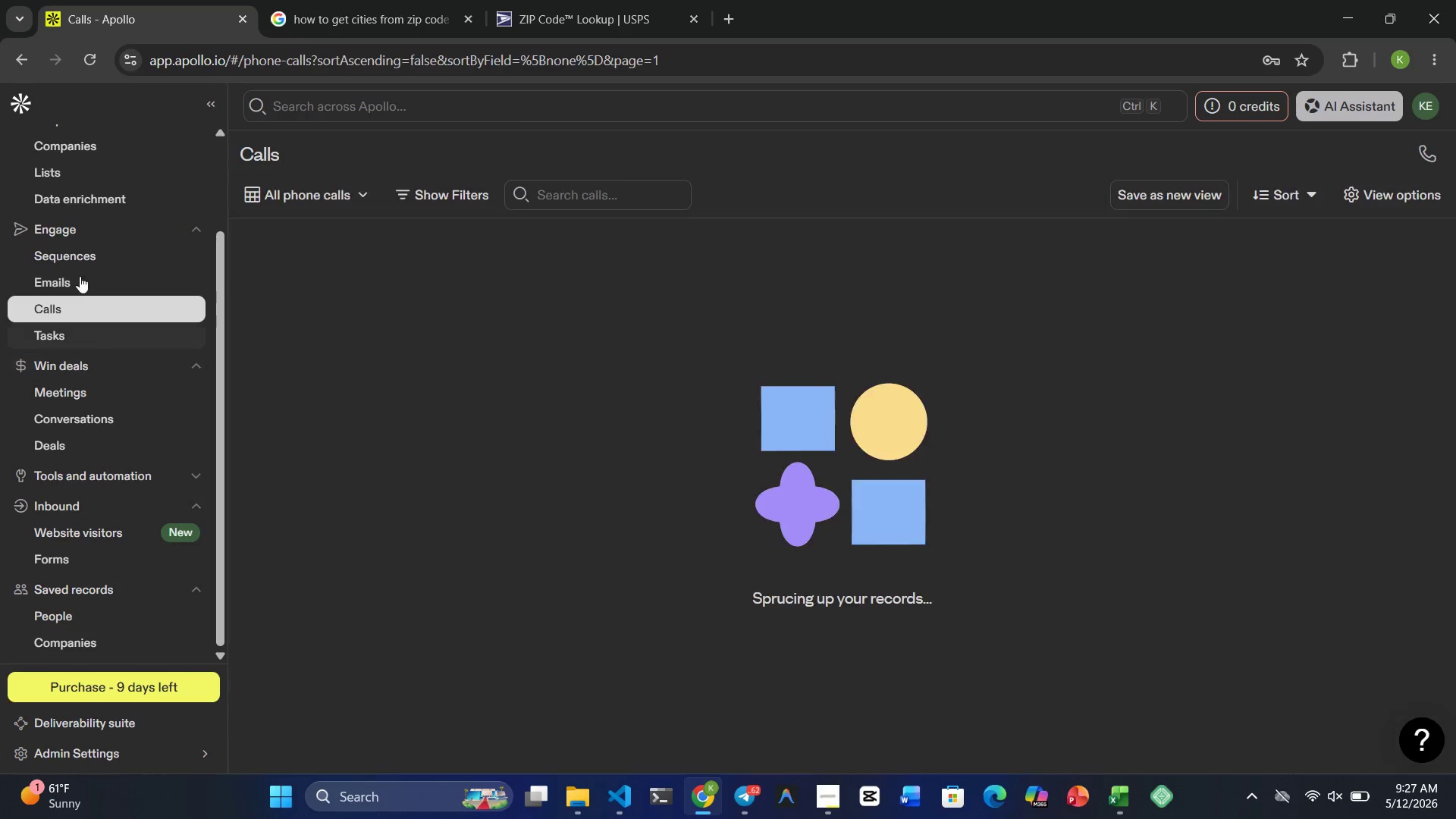 
left_click([77, 251])
 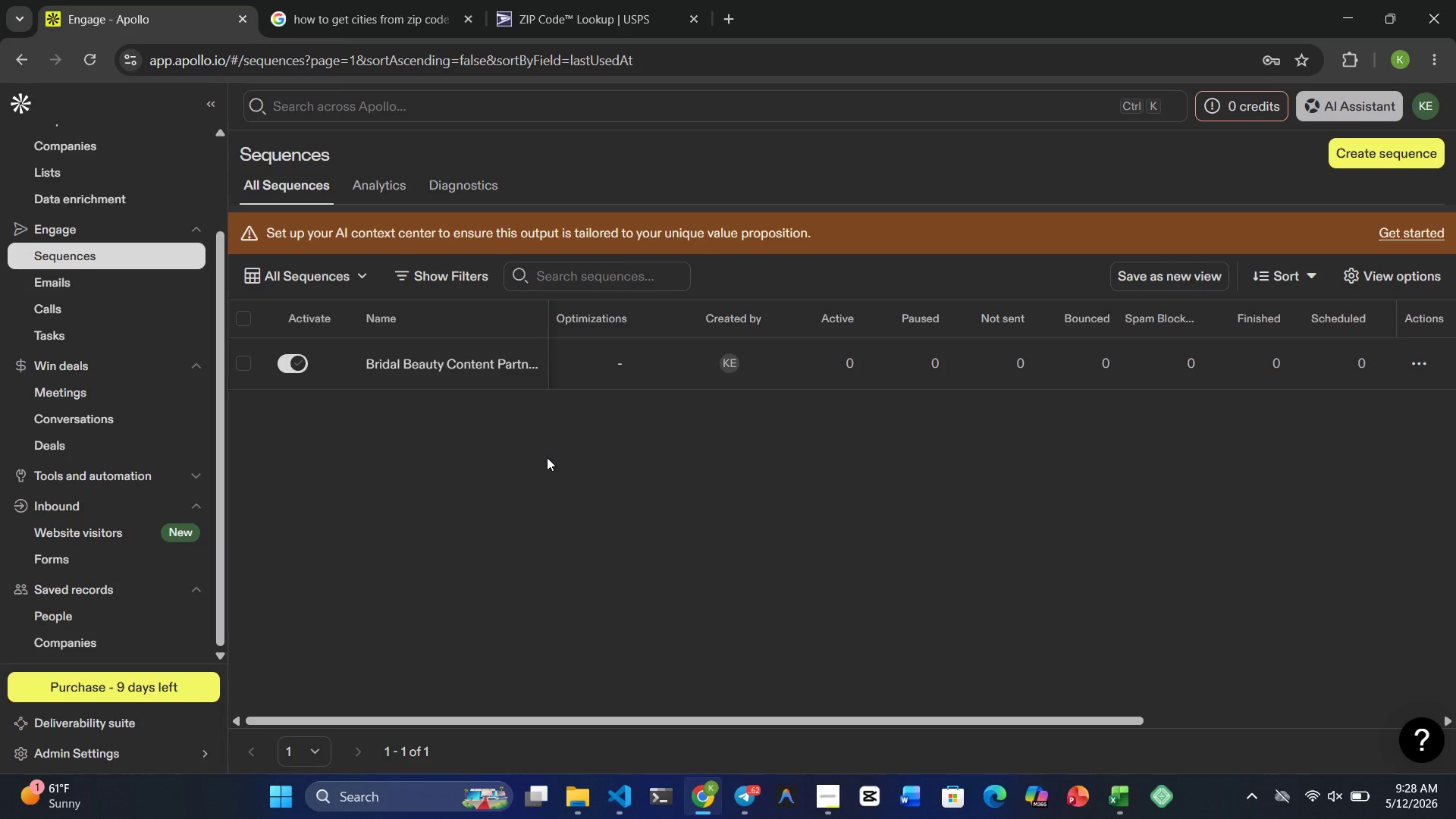 
wait(19.75)
 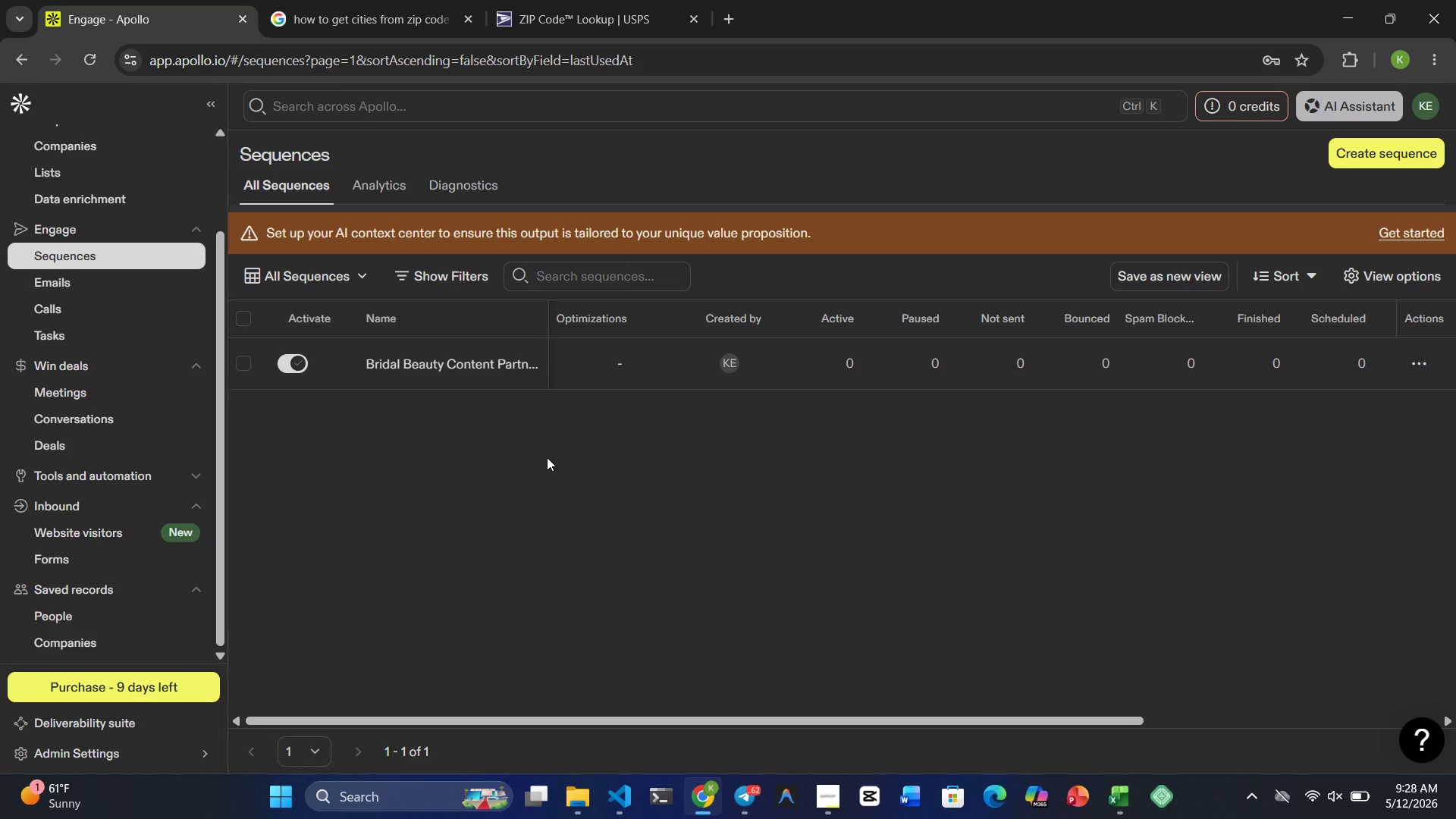 
left_click([240, 368])
 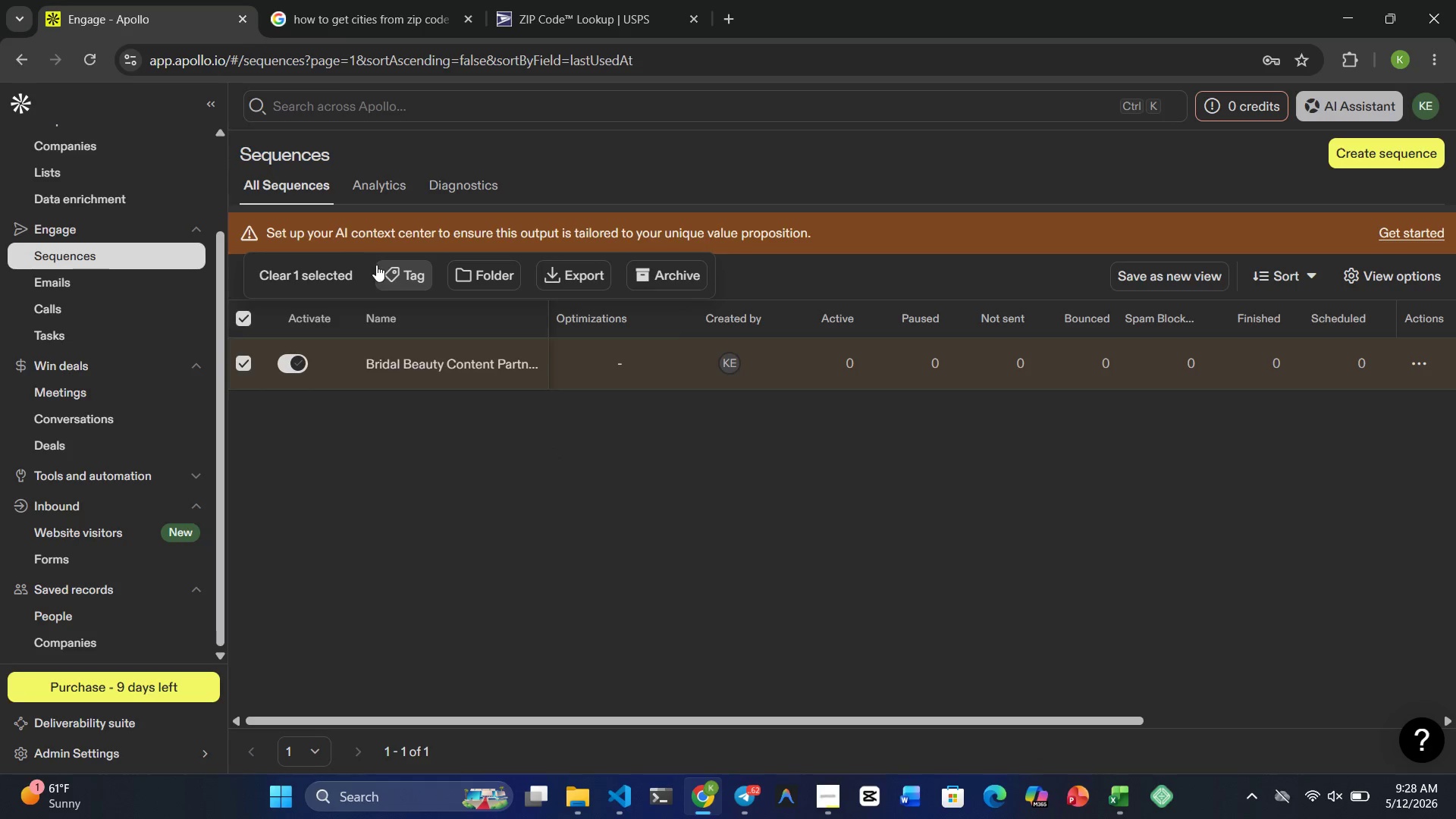 
left_click([670, 271])
 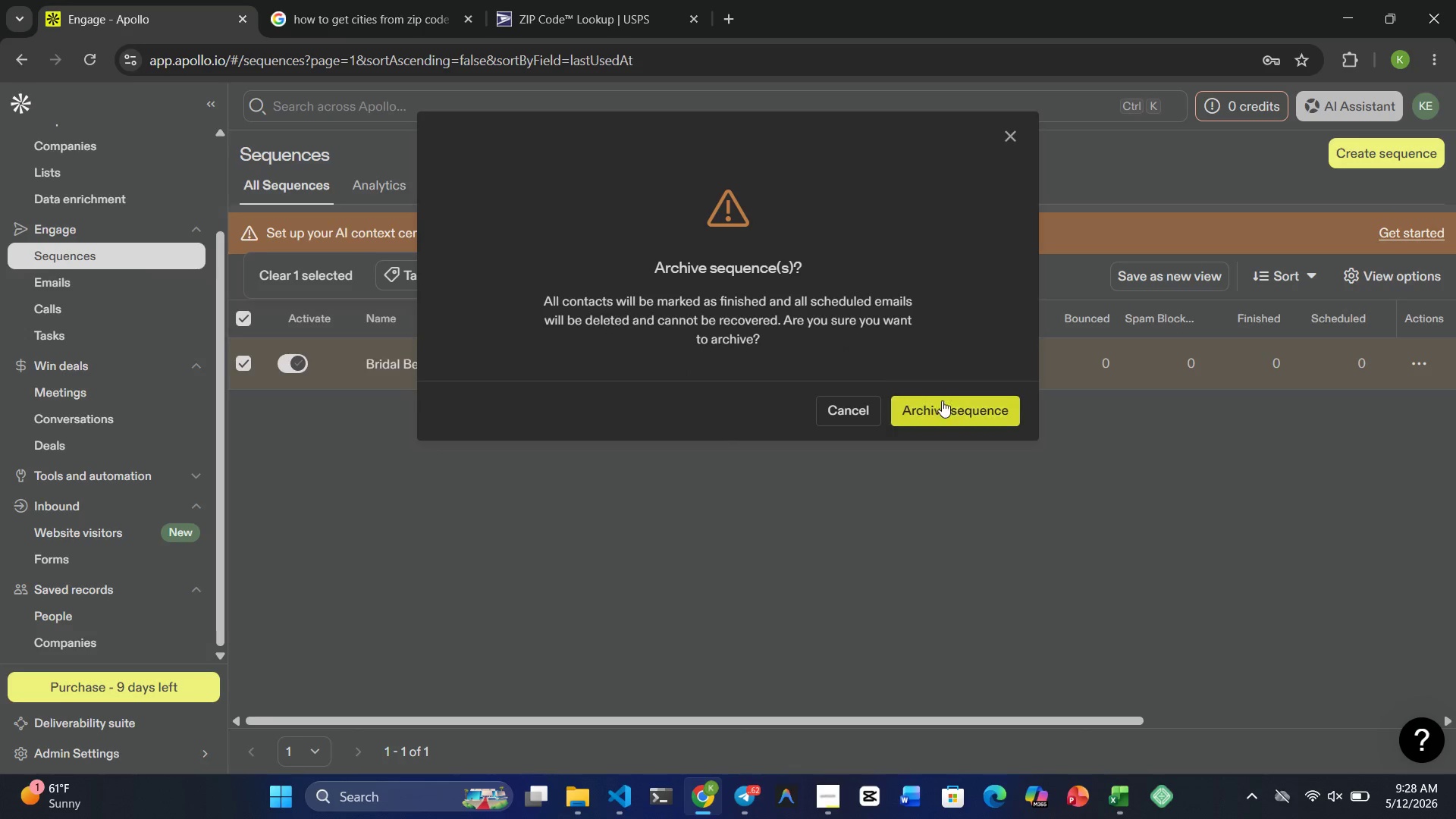 
left_click([952, 400])
 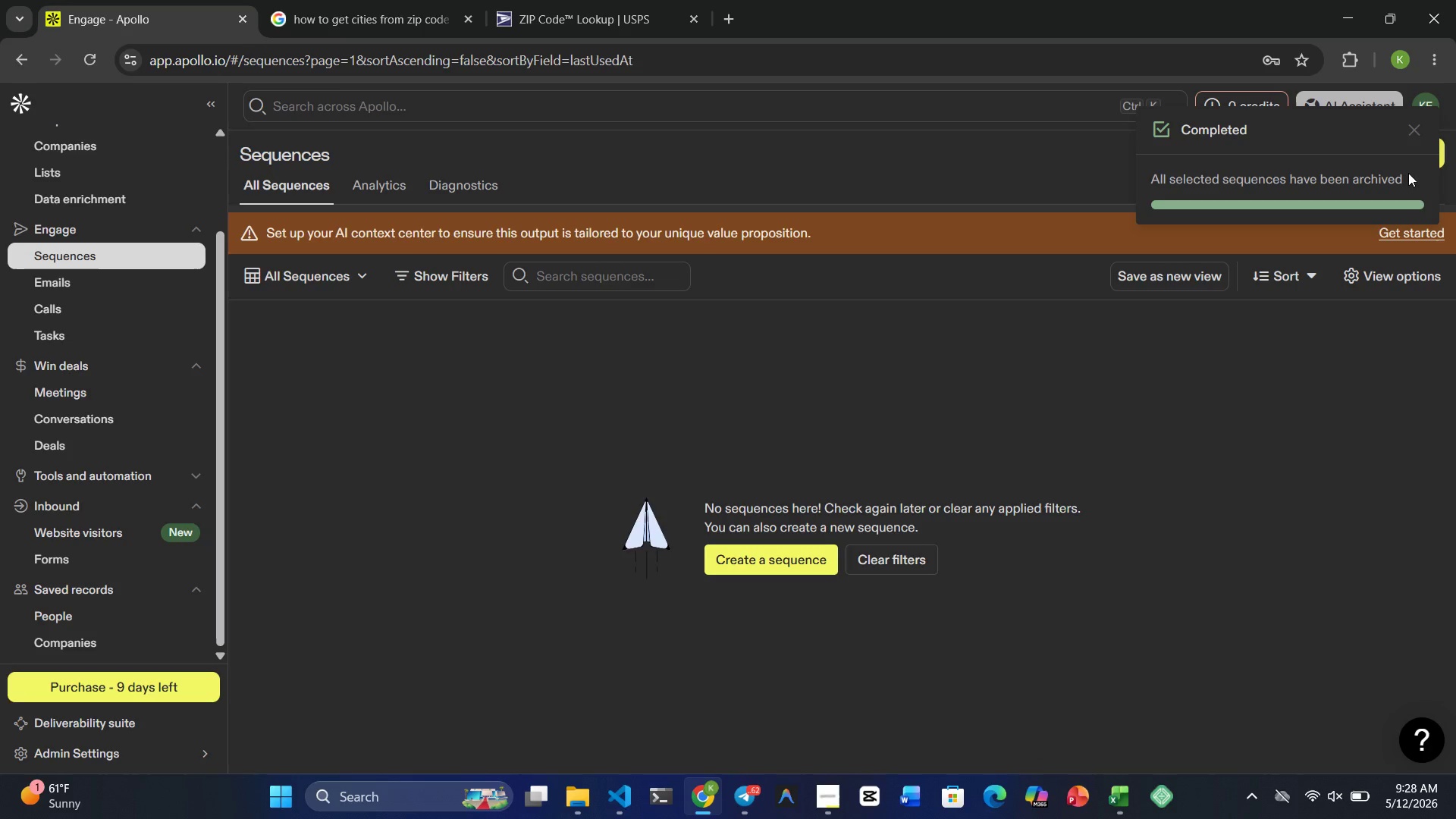 
left_click([1417, 124])
 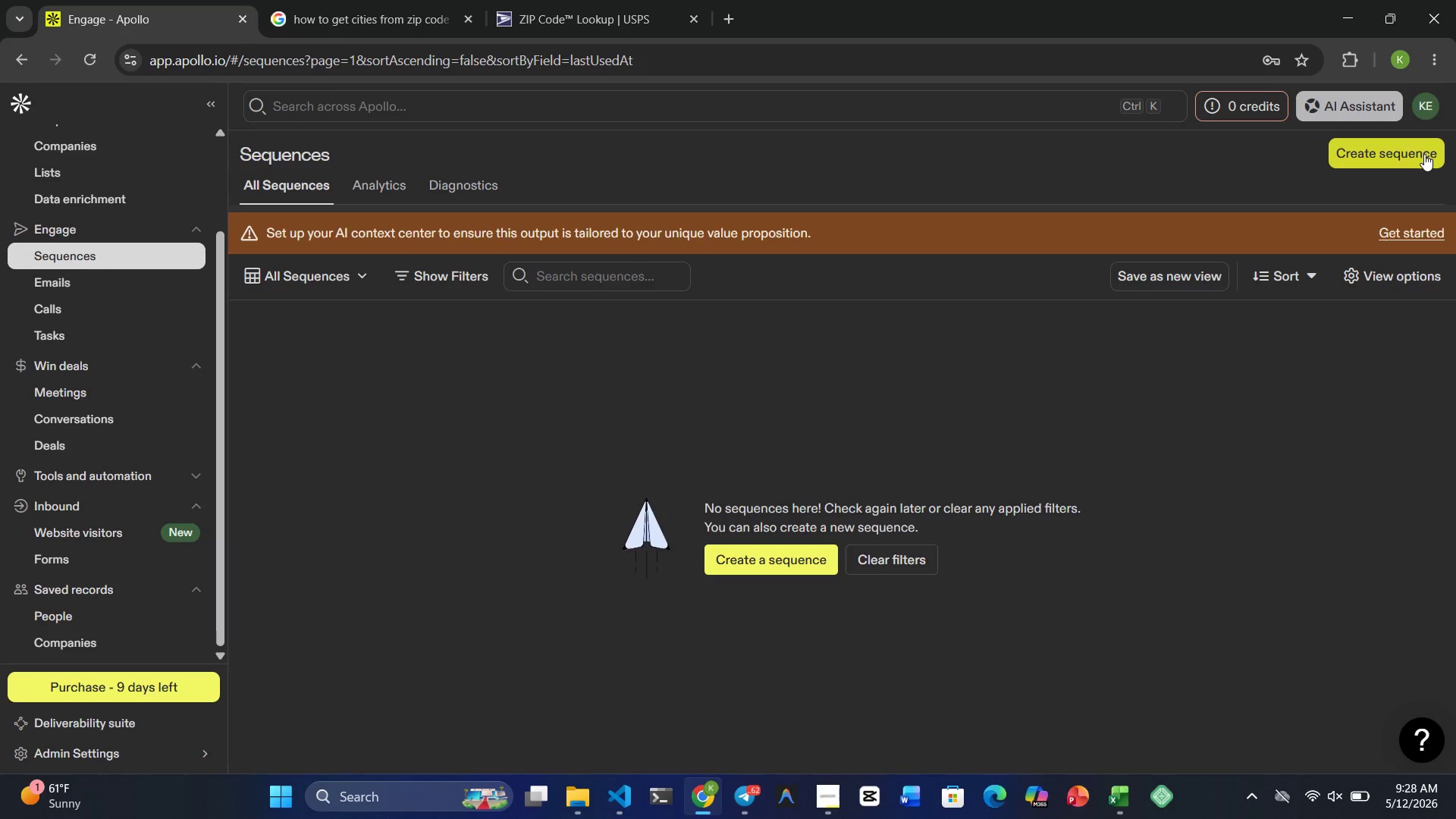 
left_click([1424, 155])
 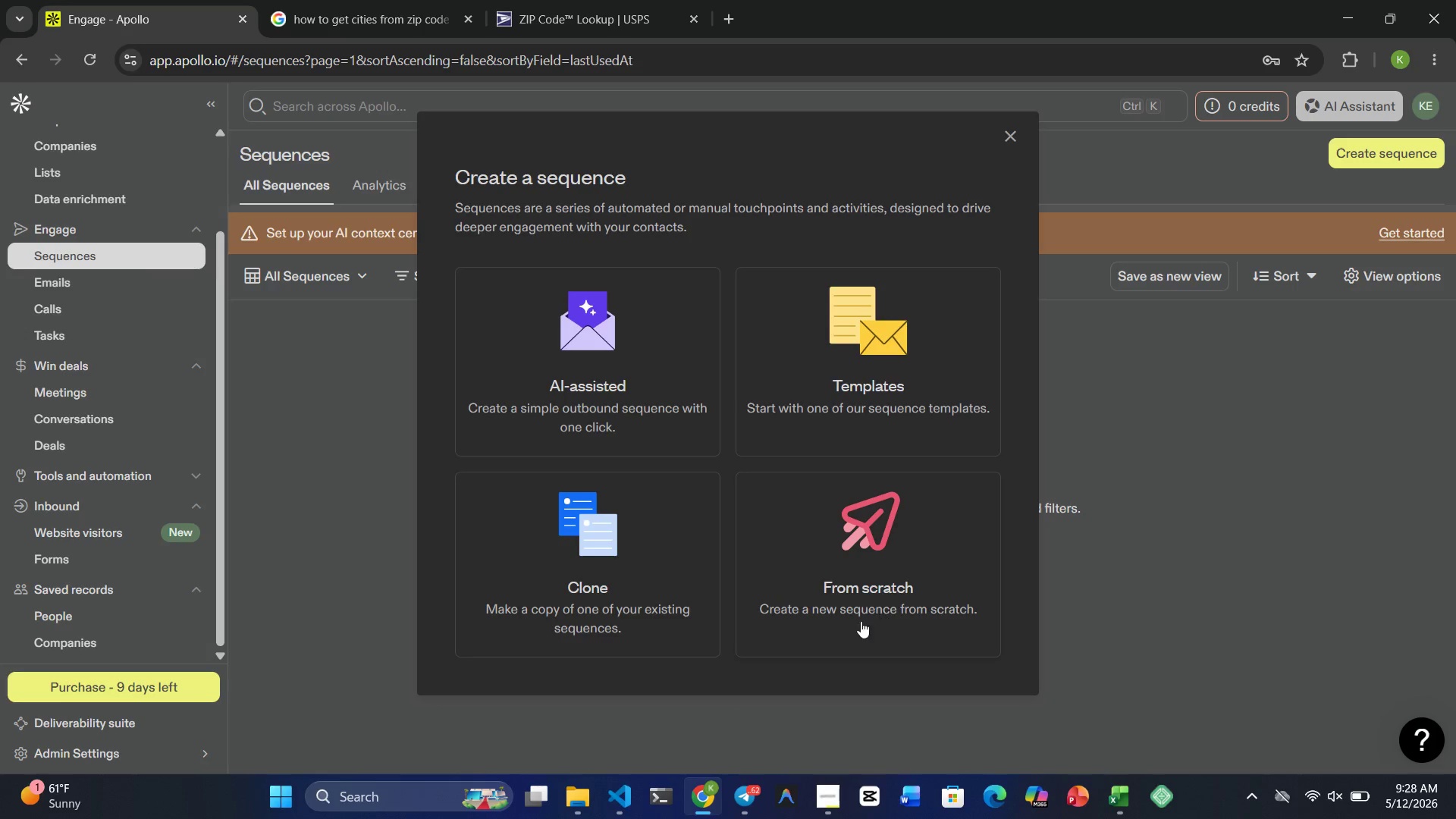 
left_click([824, 579])
 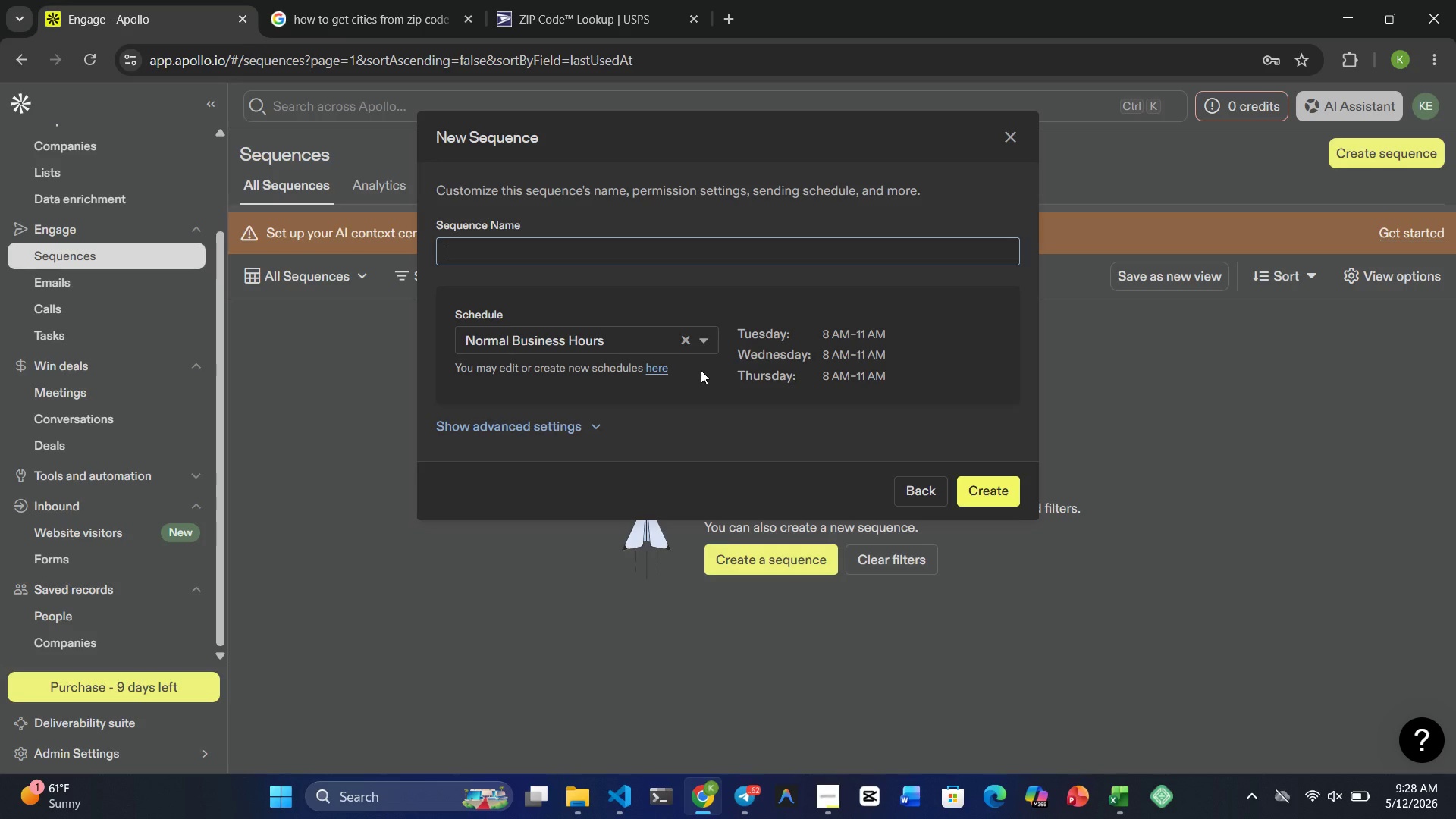 
scroll: coordinate [824, 579], scroll_direction: down, amount: 7.0
 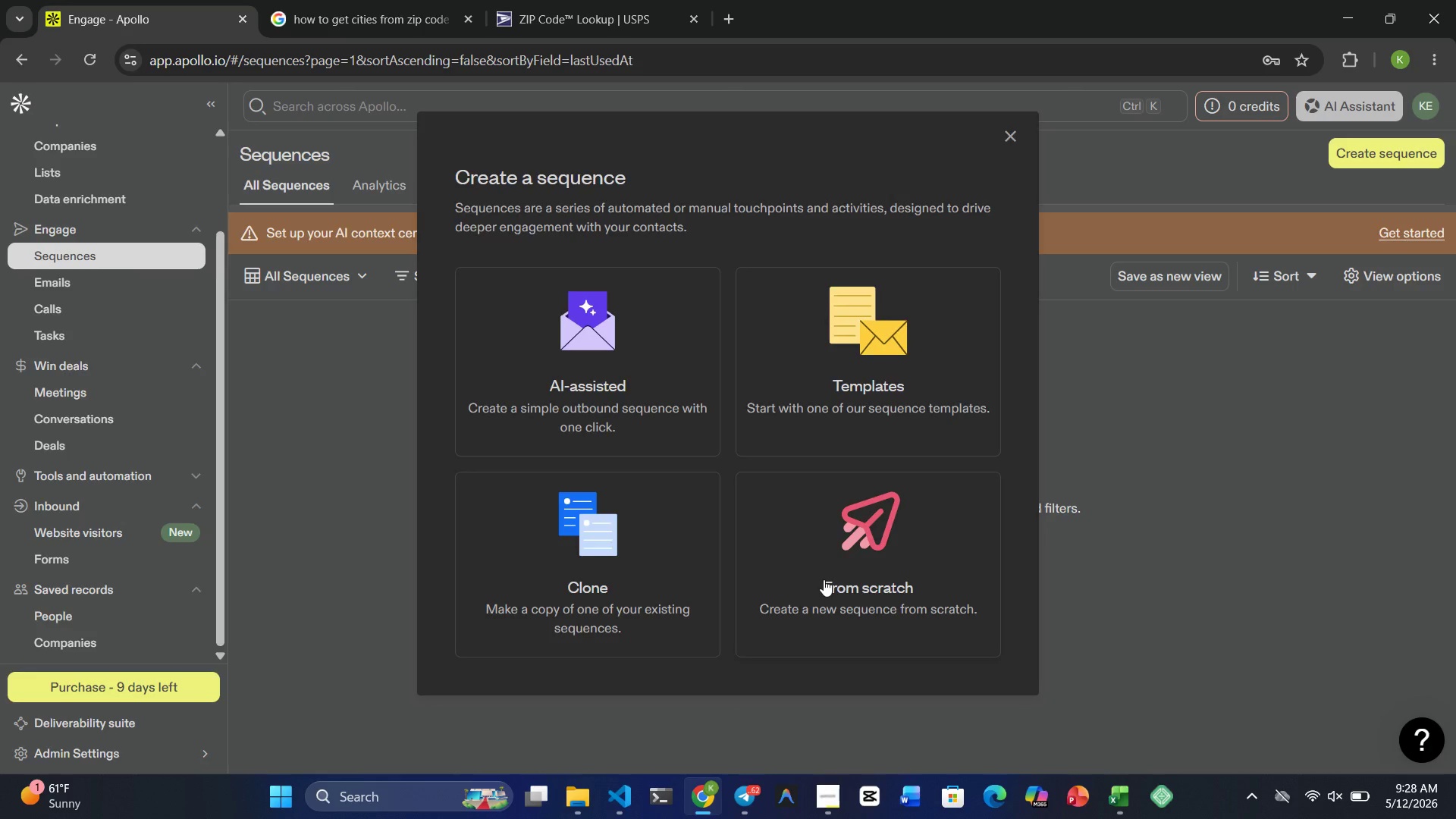 
wait(12.84)
 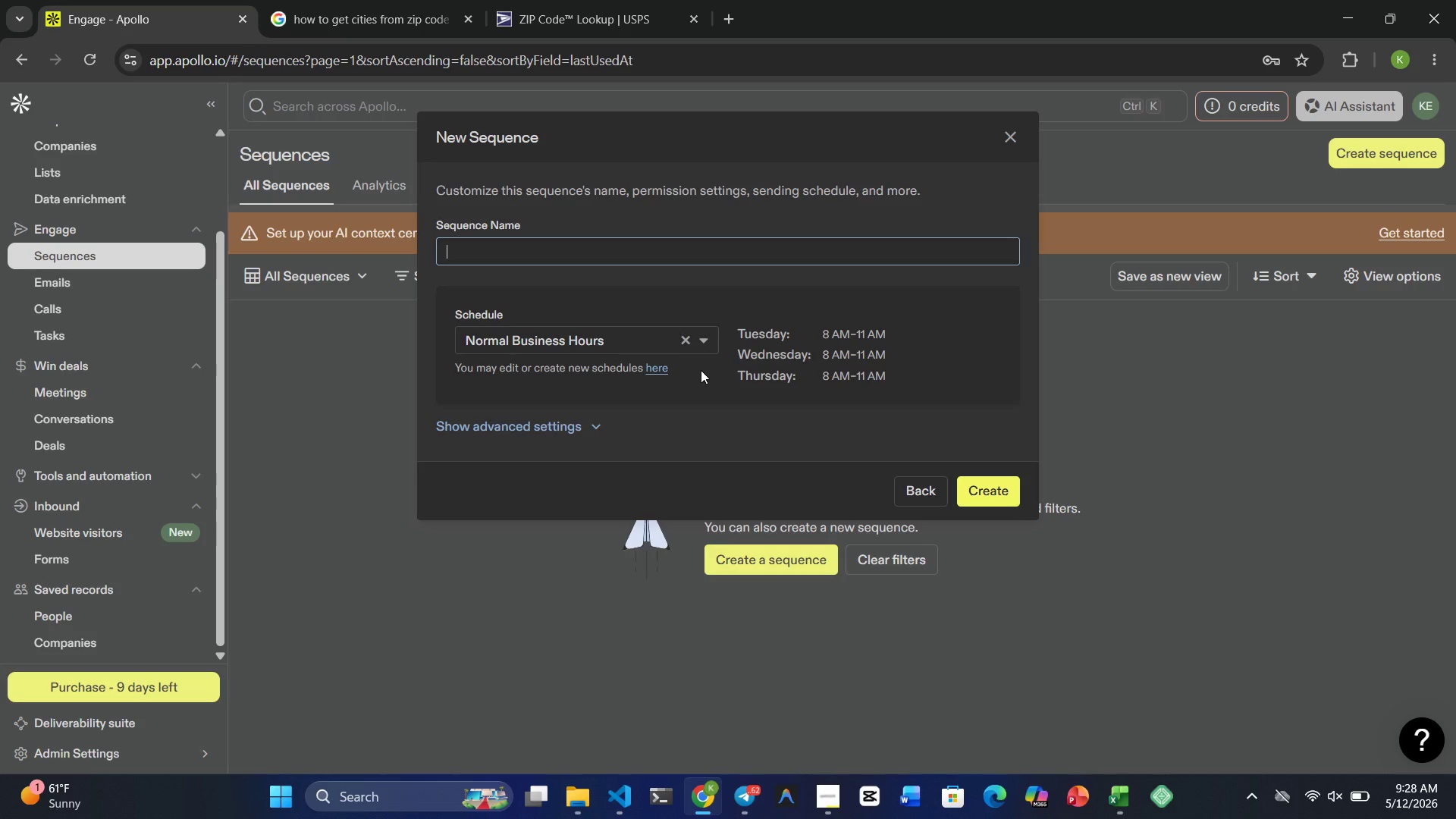 
type(Cororate Wellness Friday Outreach)
 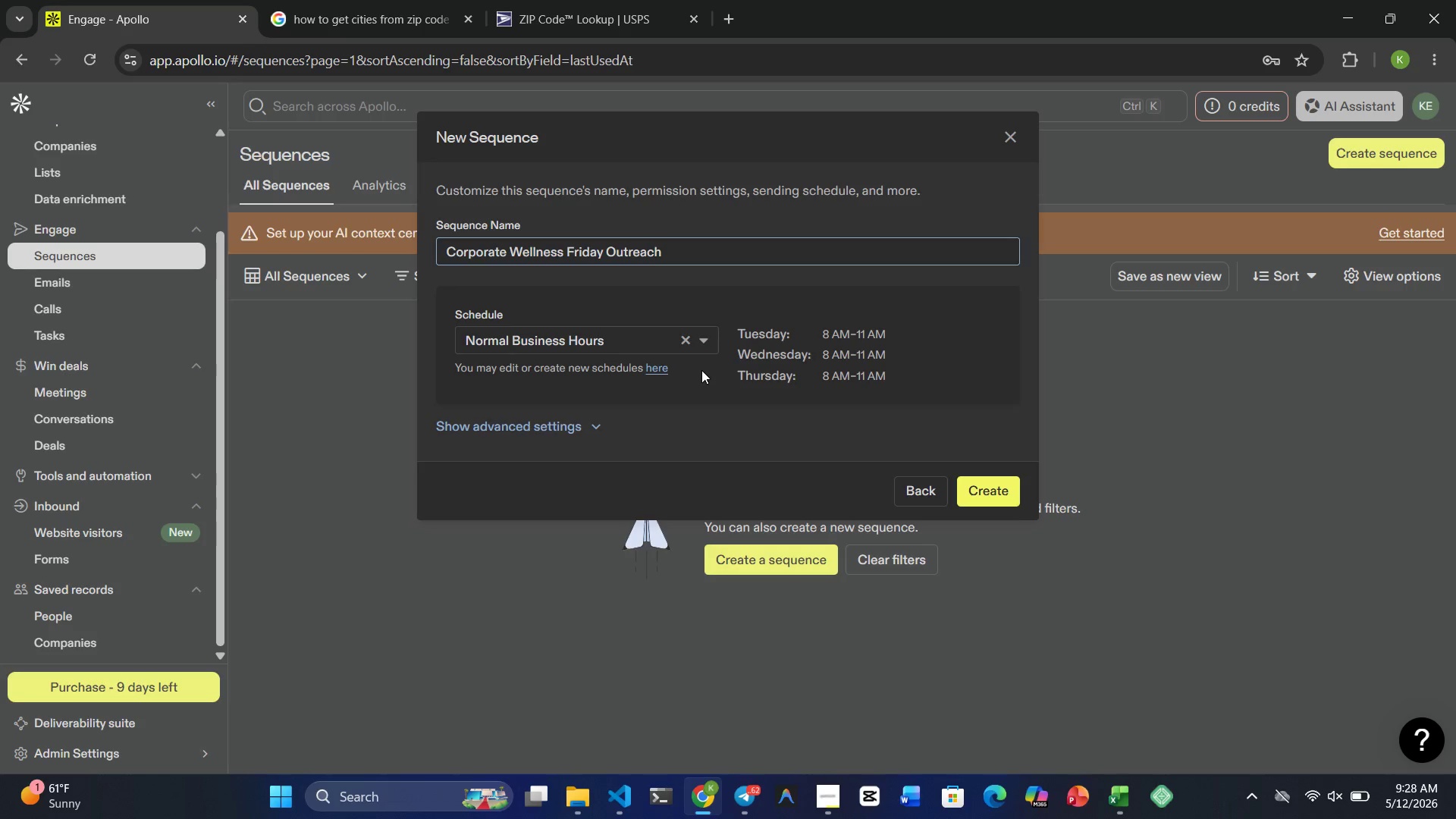 
hold_key(key=P, duration=0.45)
 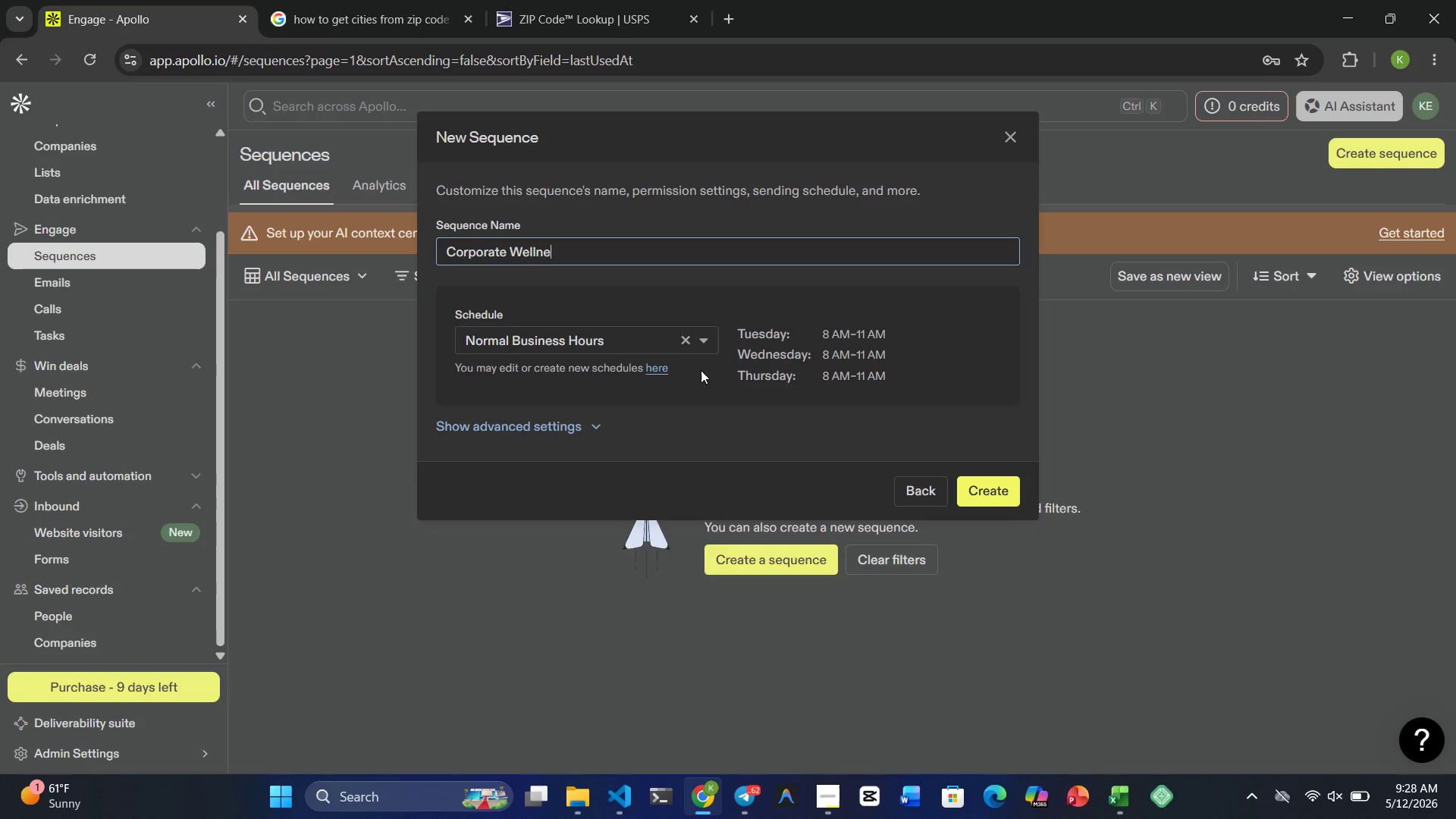 
left_click([1000, 493])
 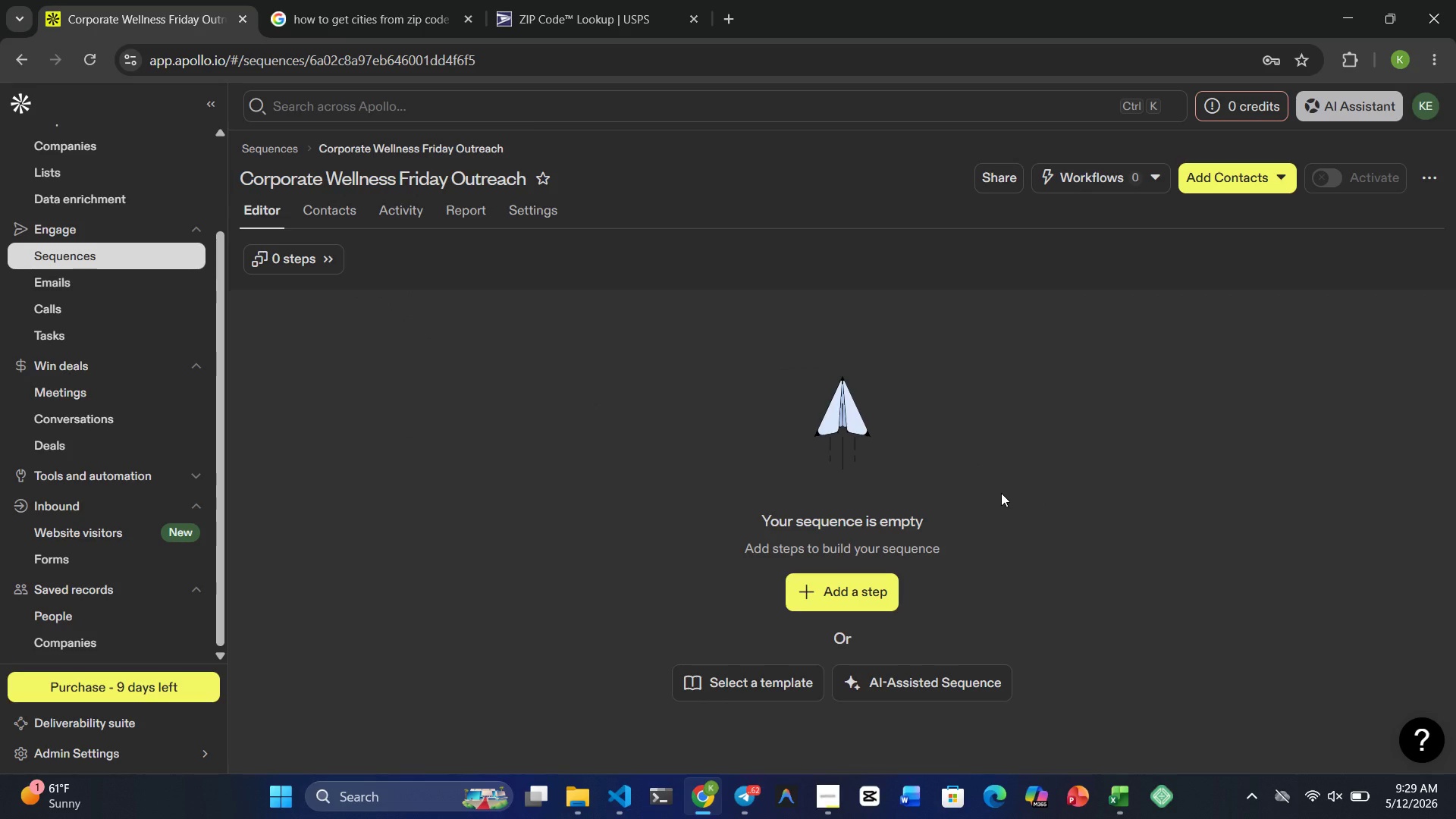 
wait(22.01)
 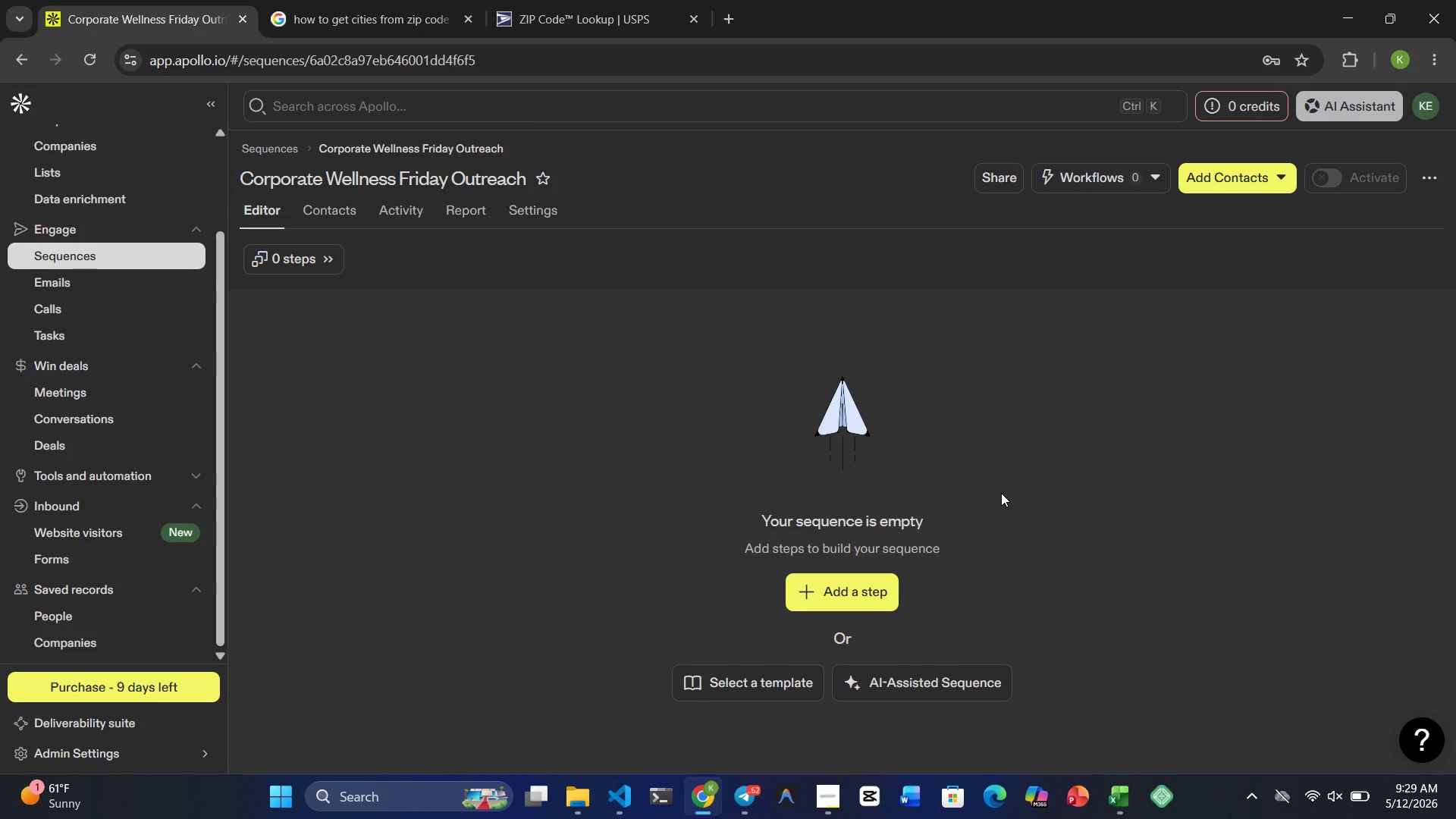 
left_click([1001, 493])
 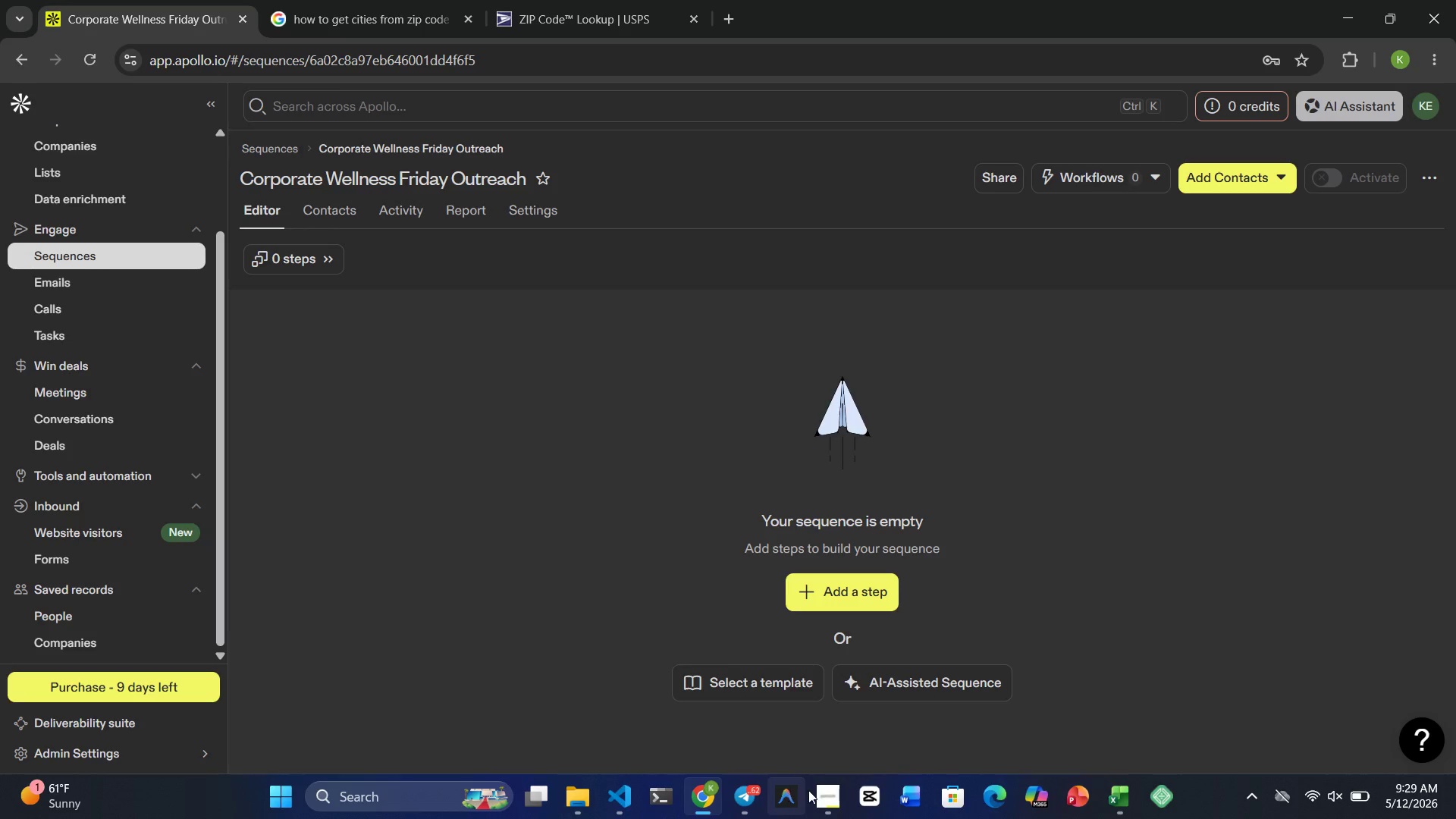 
left_click([821, 790])